 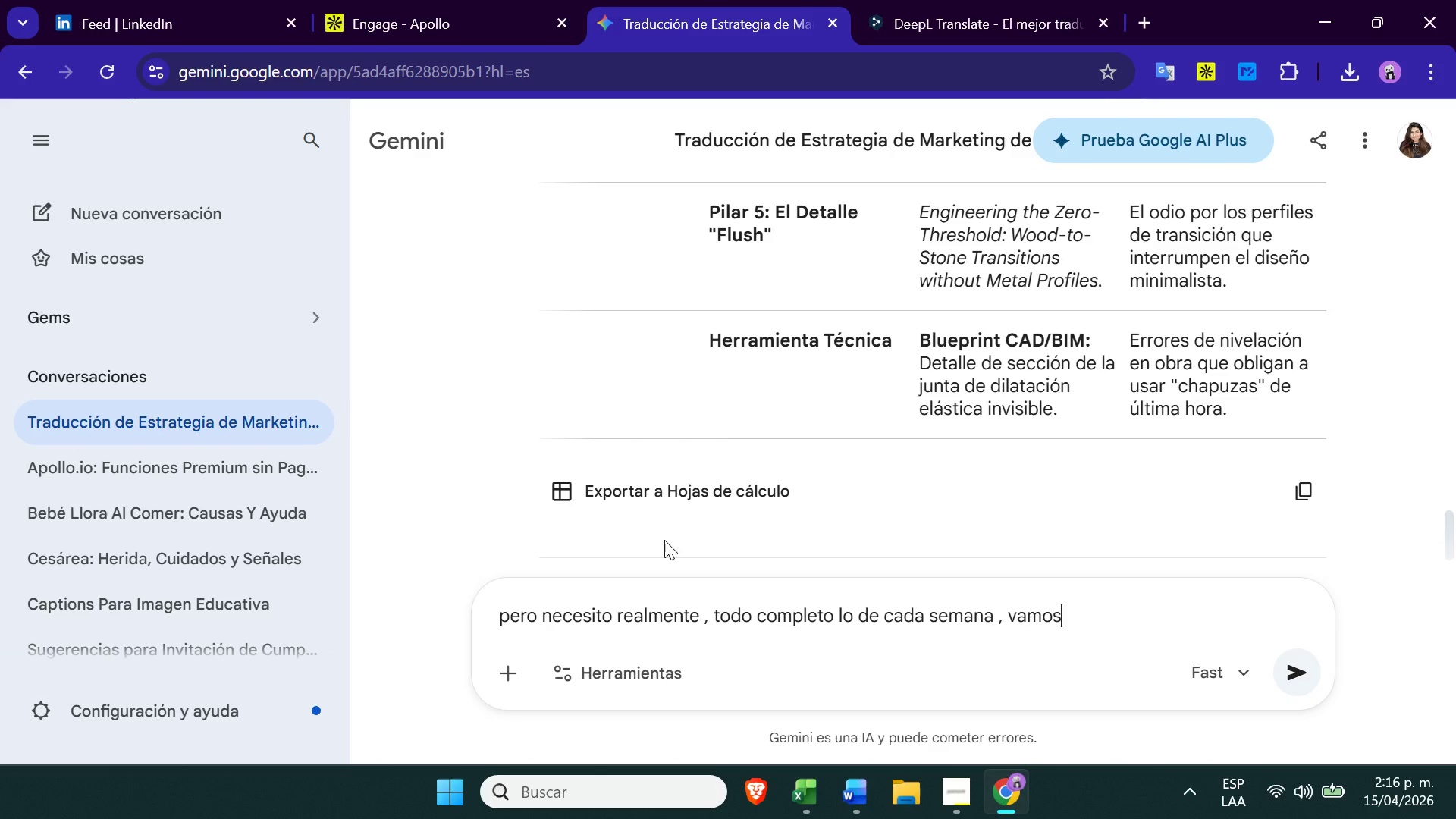 
key(Enter)
 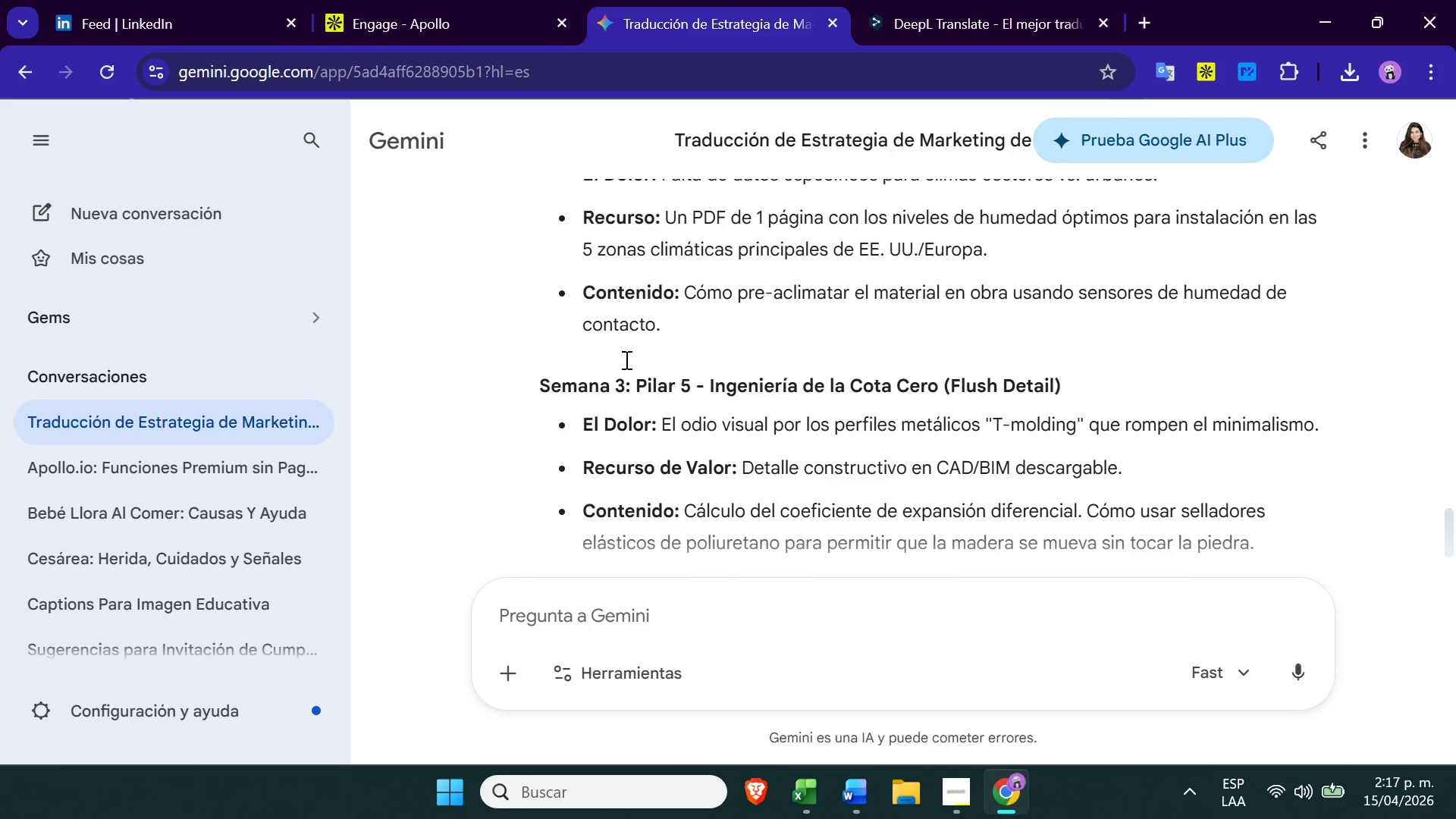 
wait(23.84)
 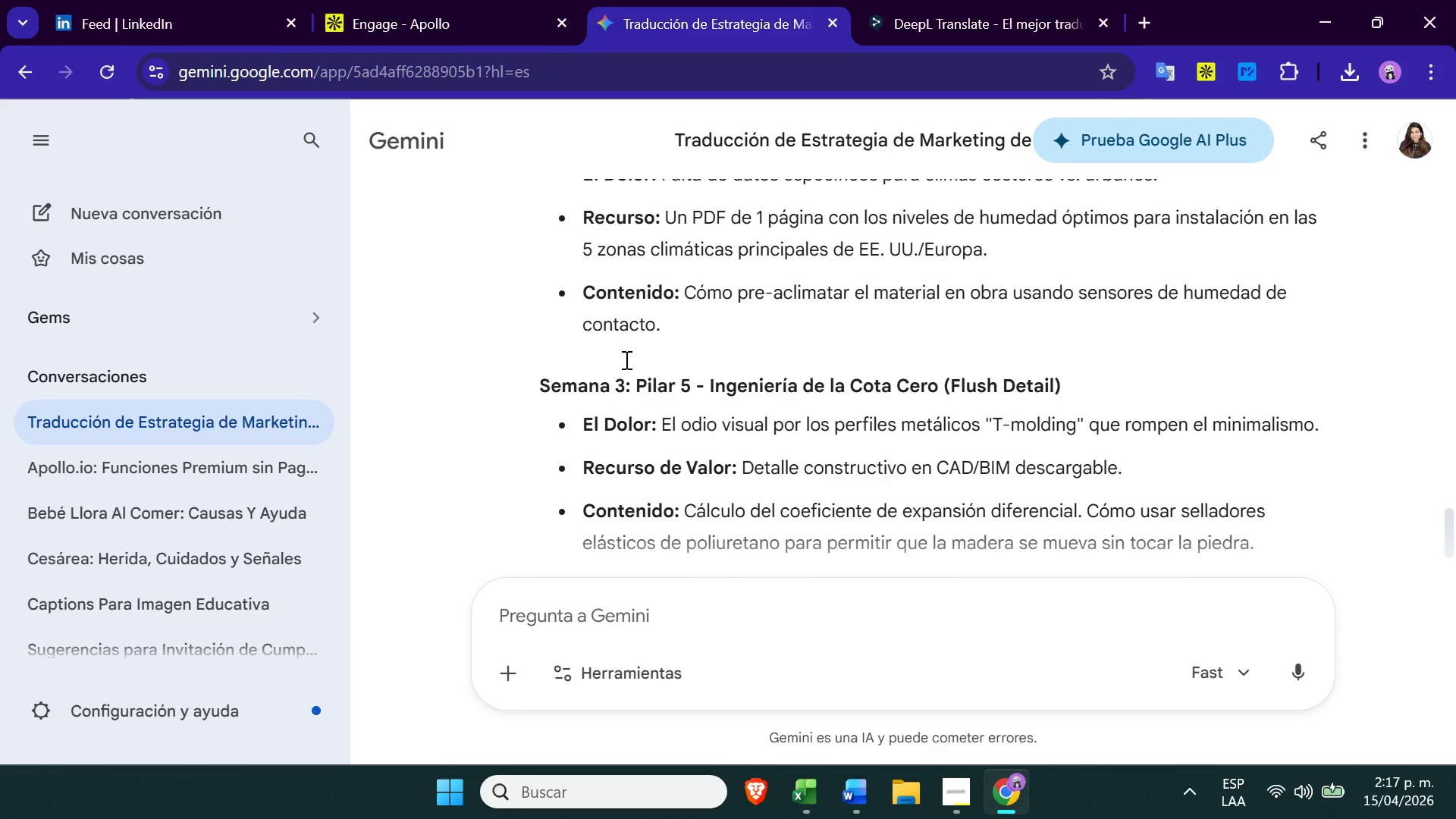 
type(necesito que especifiques todo de cada semana , copy , formato , cta, todo )
 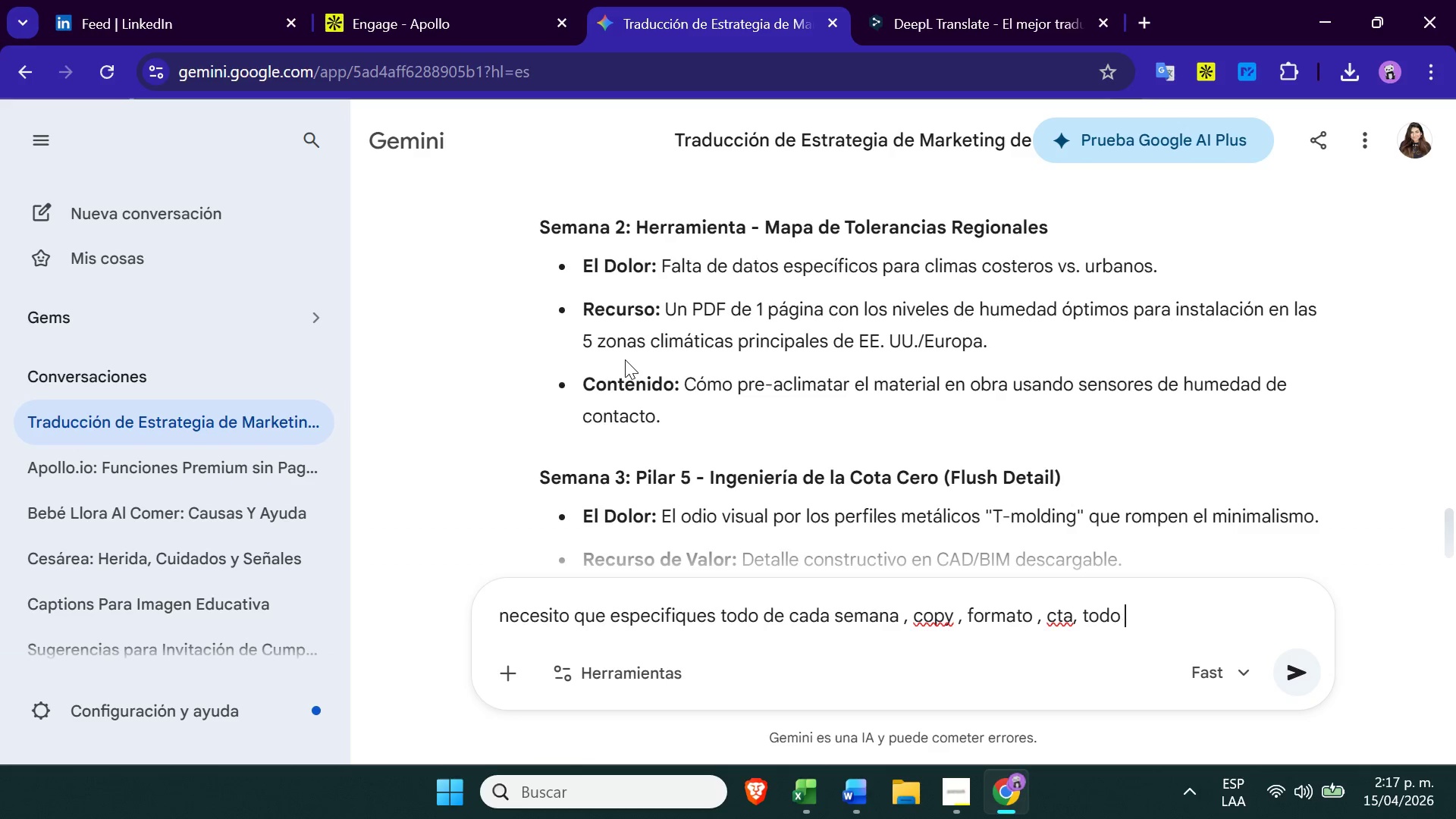 
key(Enter)
 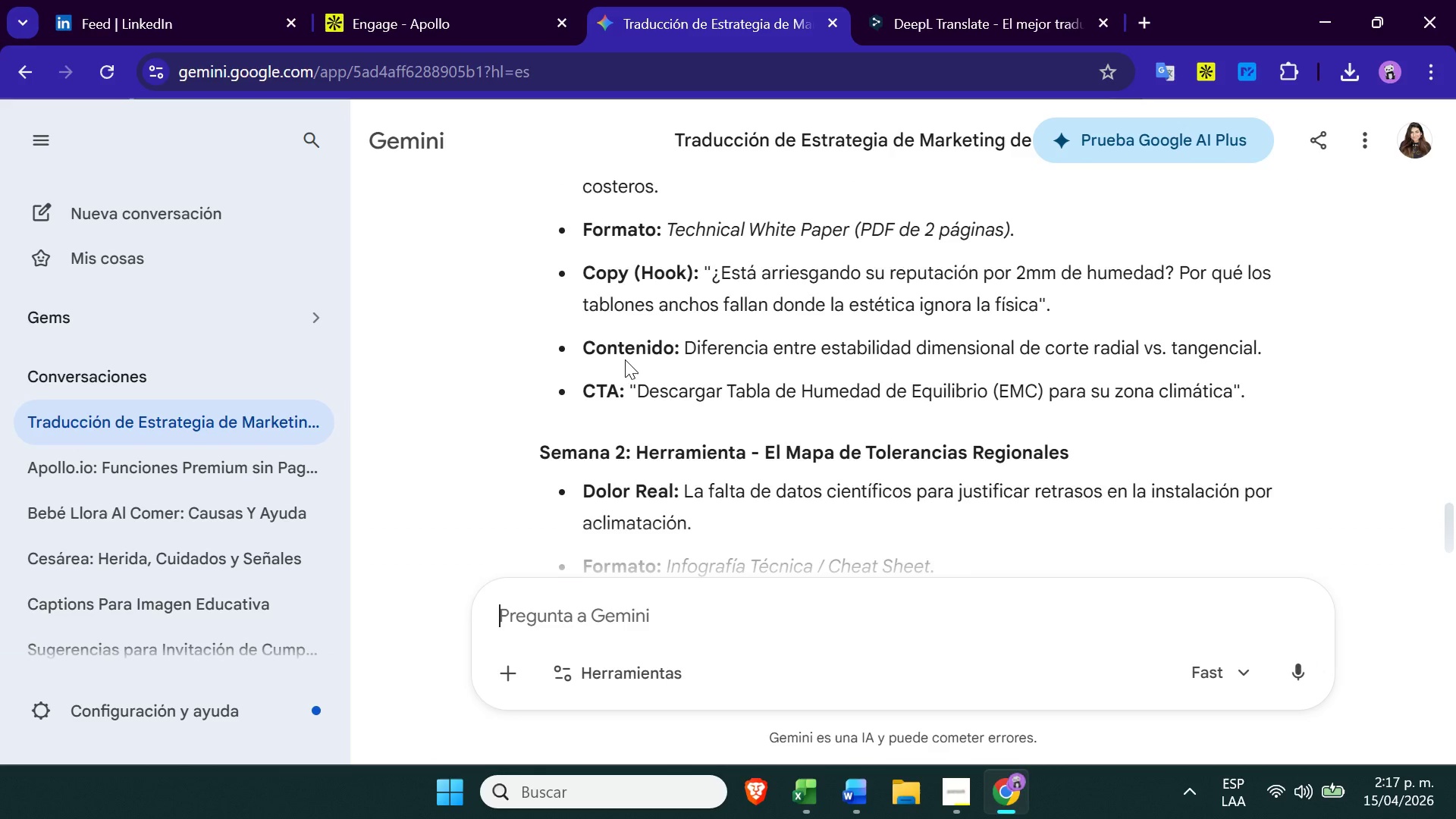 
wait(28.27)
 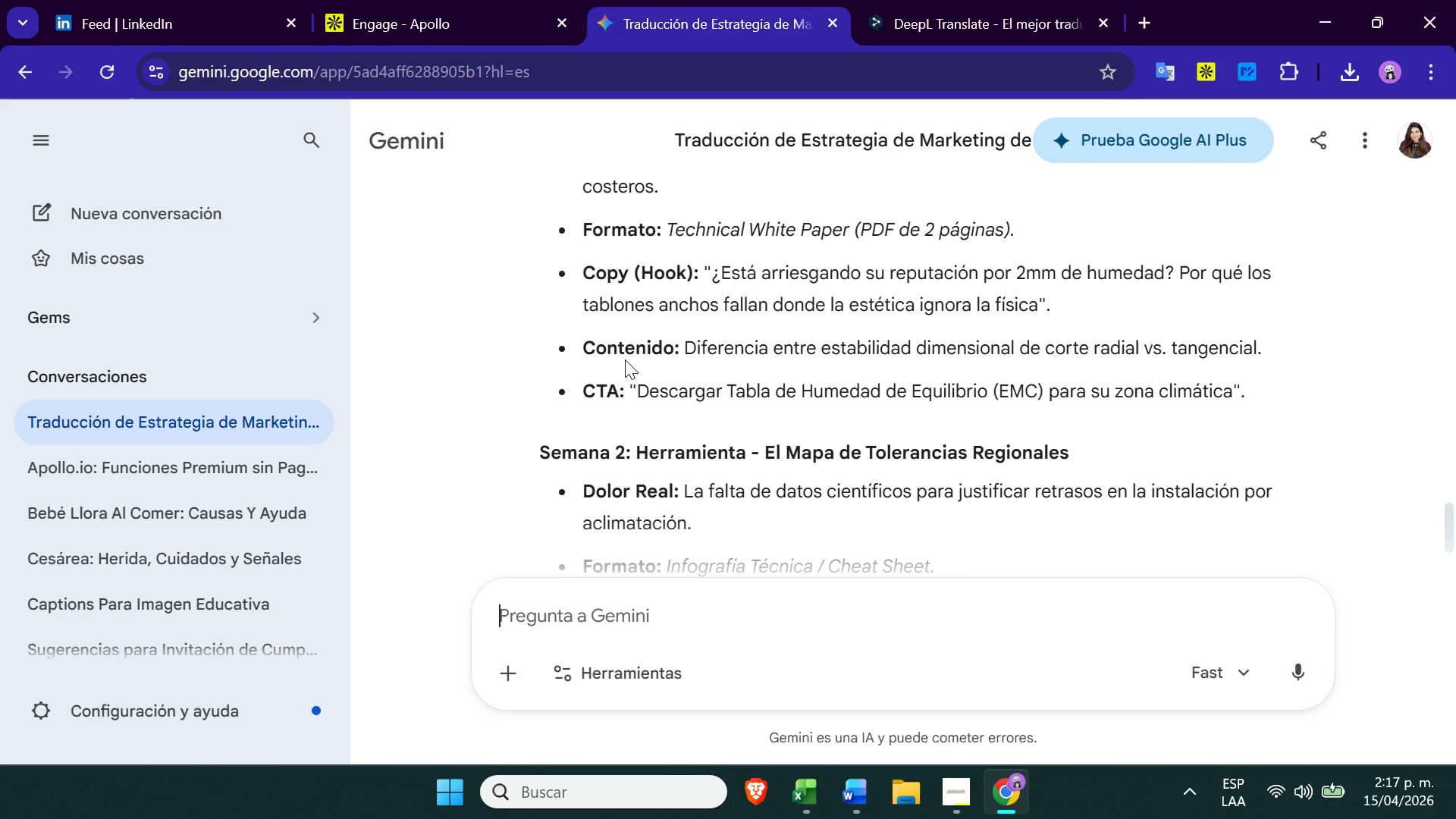 
type(esto lo hiciste teniendo en cuenta los 6 pillares {)
 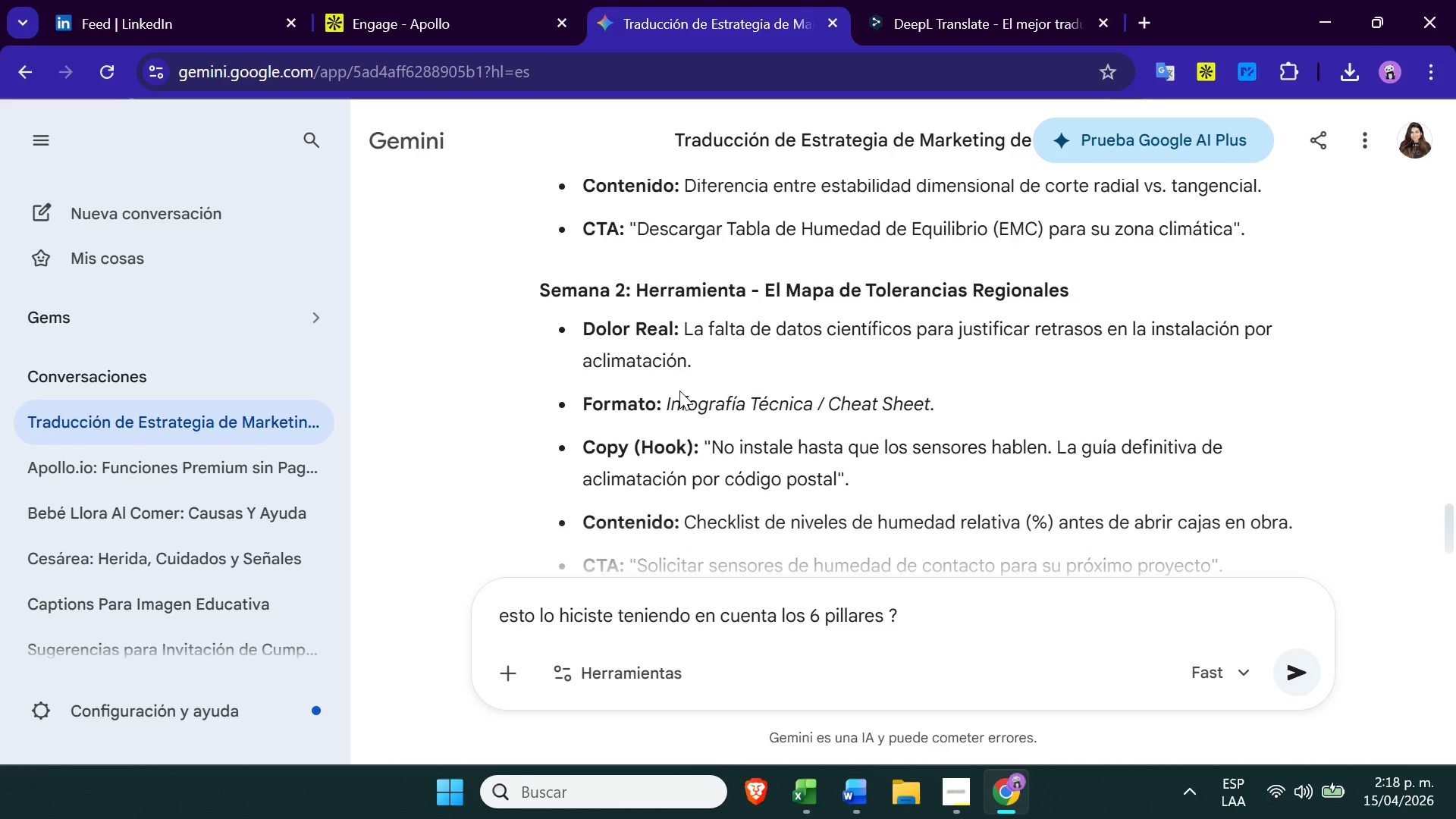 
left_click([851, 617])
 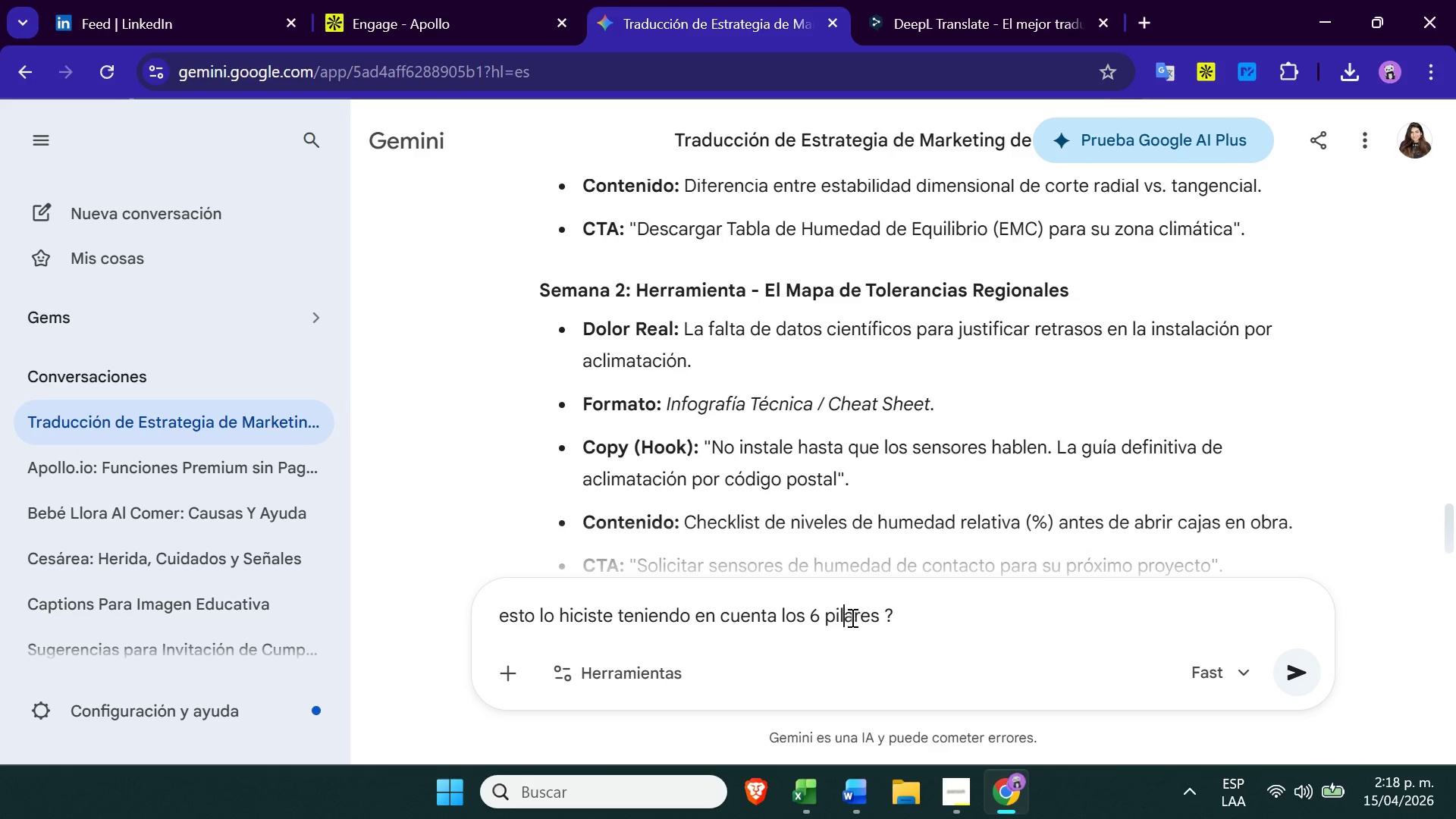 
key(Backspace)
 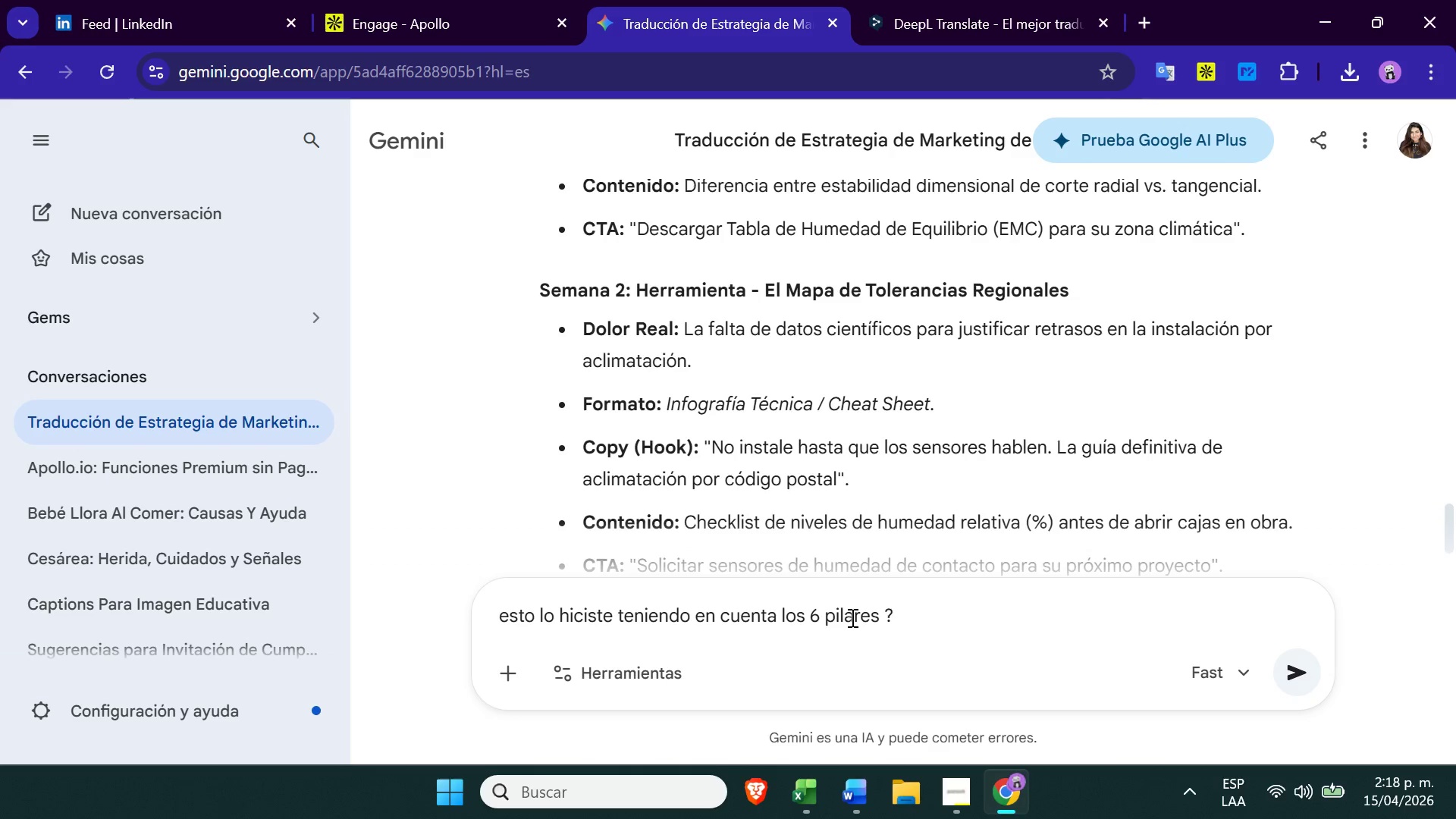 
key(Enter)
 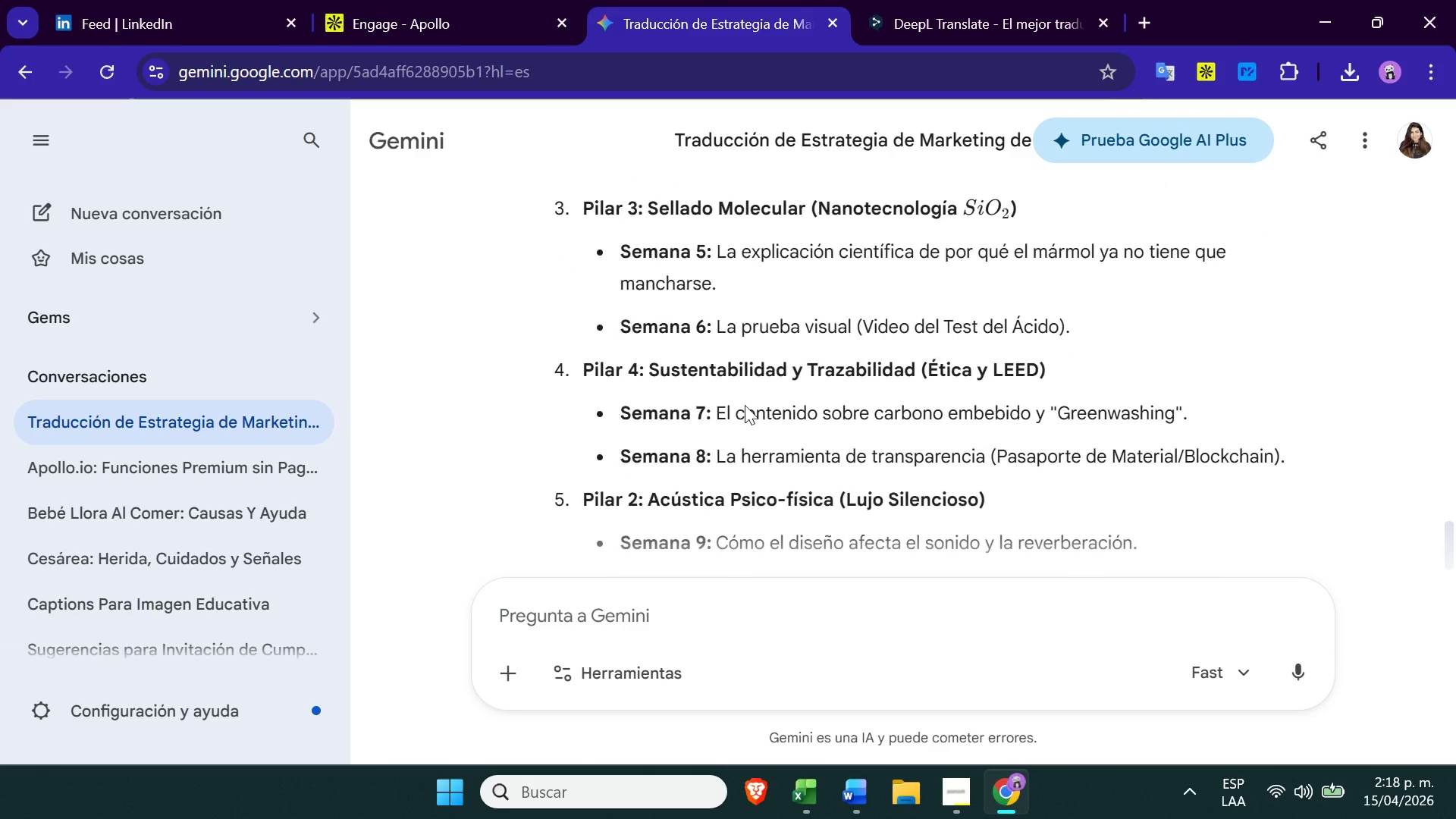 
wait(15.73)
 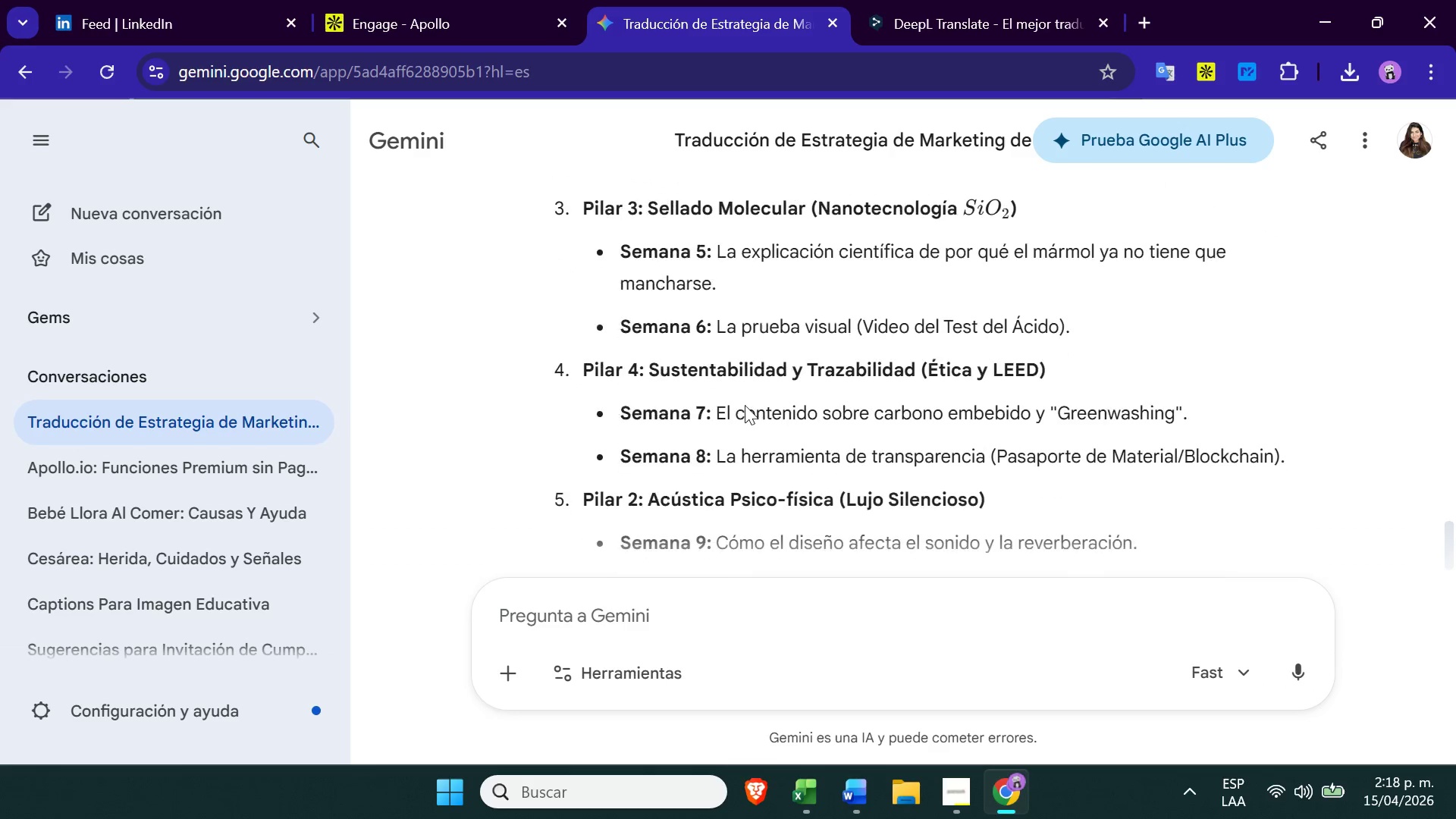 
left_click_drag(start_coordinate=[1281, 513], to_coordinate=[540, 283])
 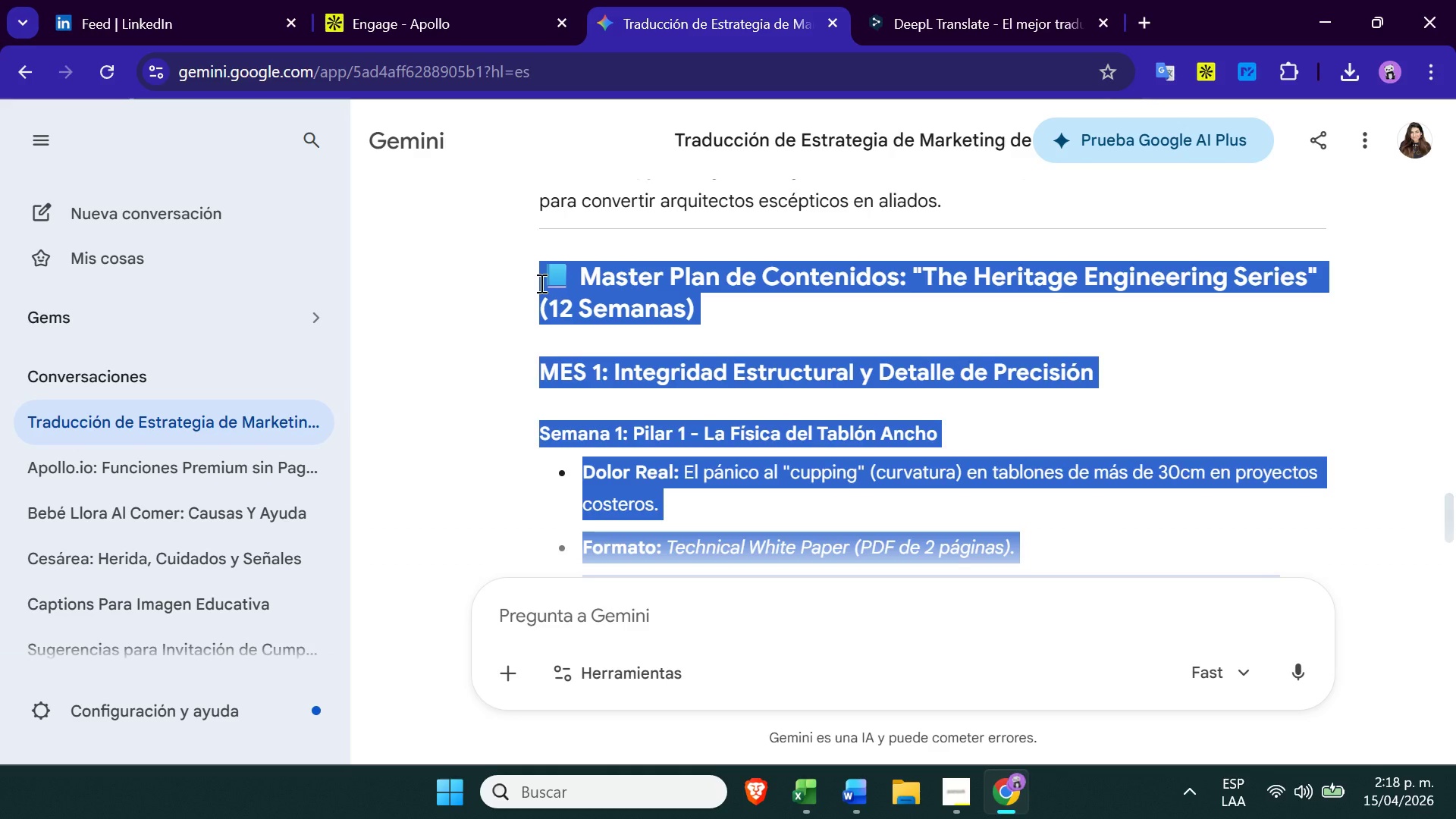 
key(Control+C)
 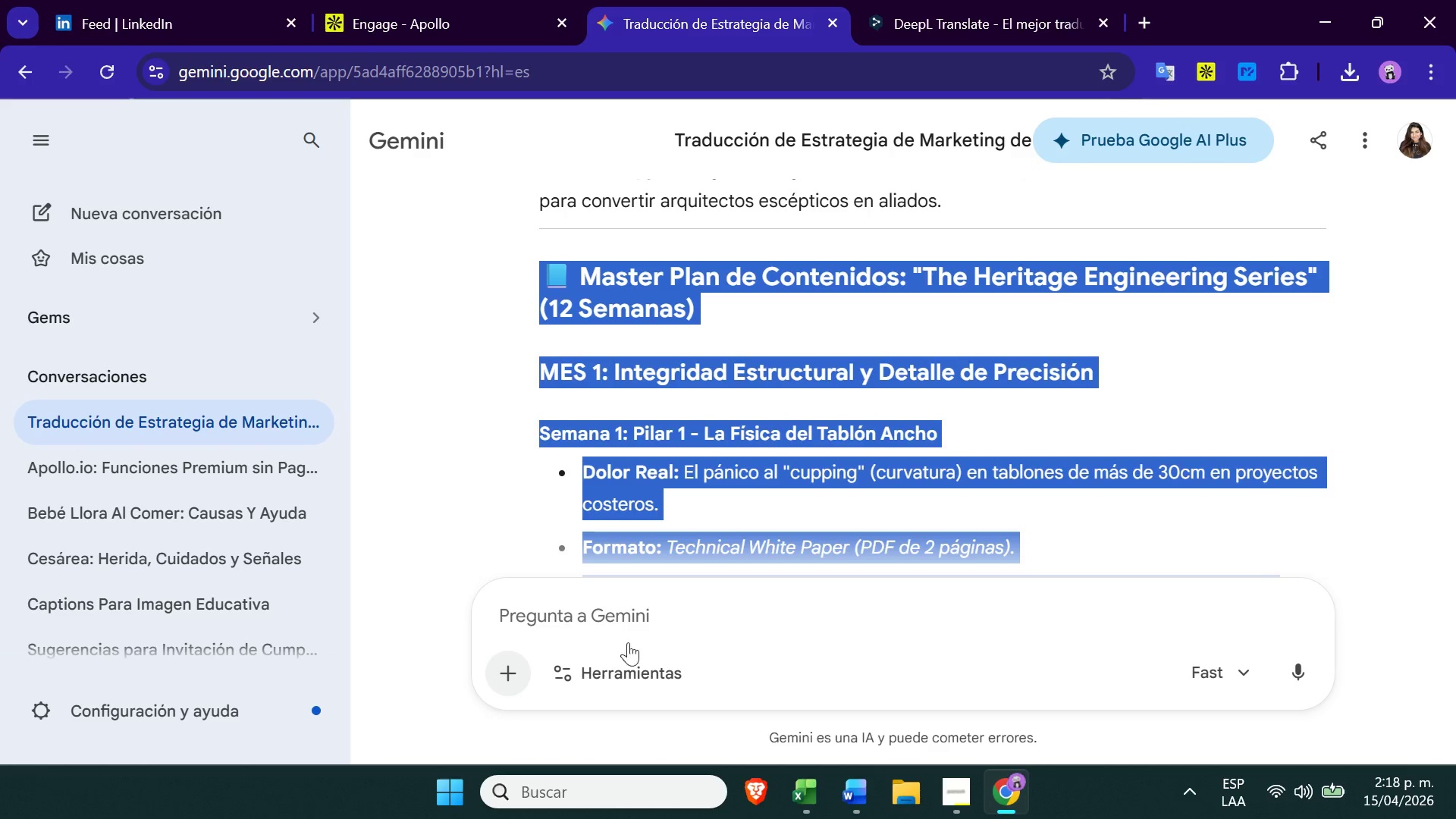 
left_click([635, 635])
 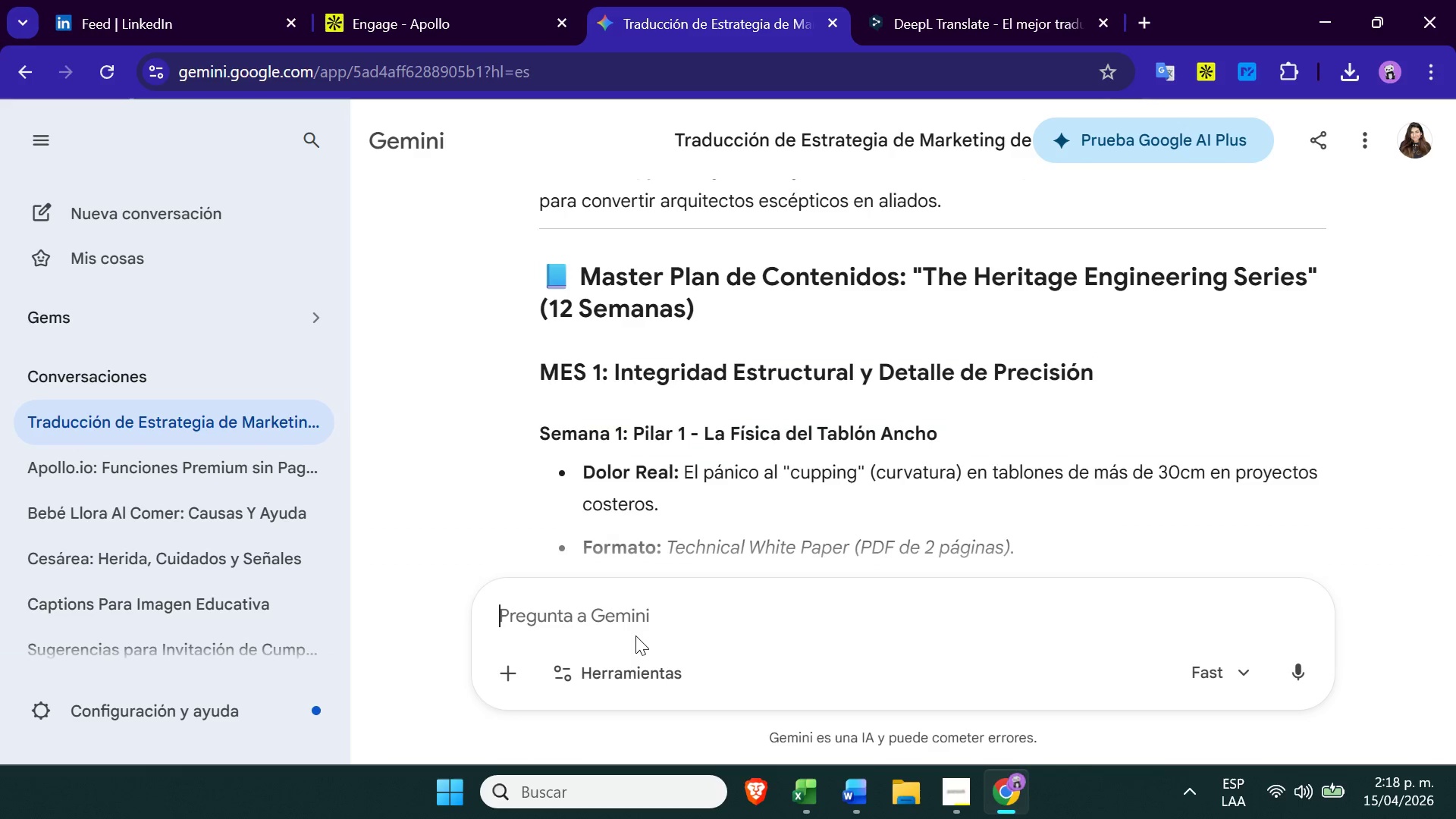 
type(dame esto en ingles > )
 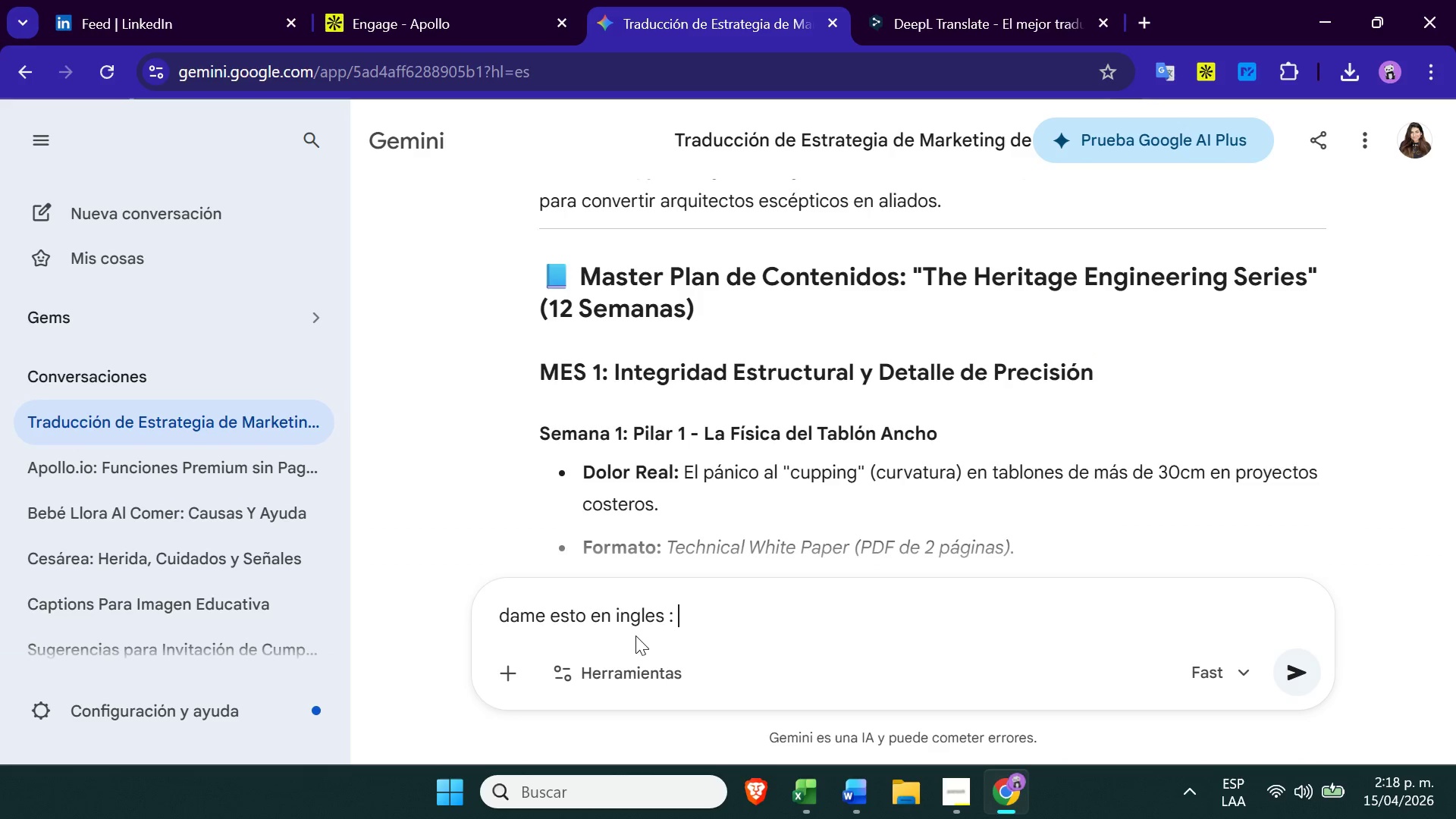 
key(Control+ControlLeft)
 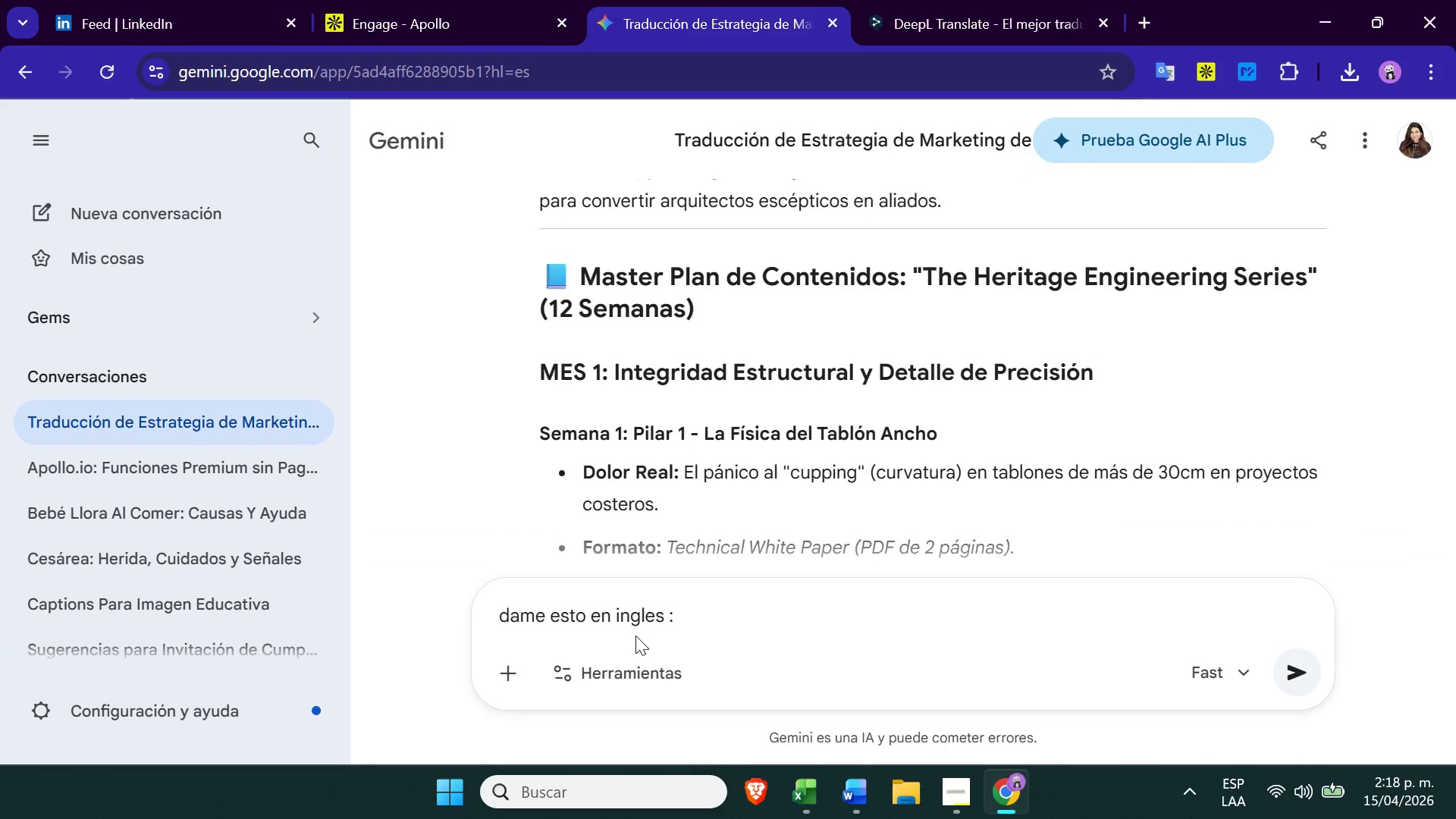 
key(Enter)
 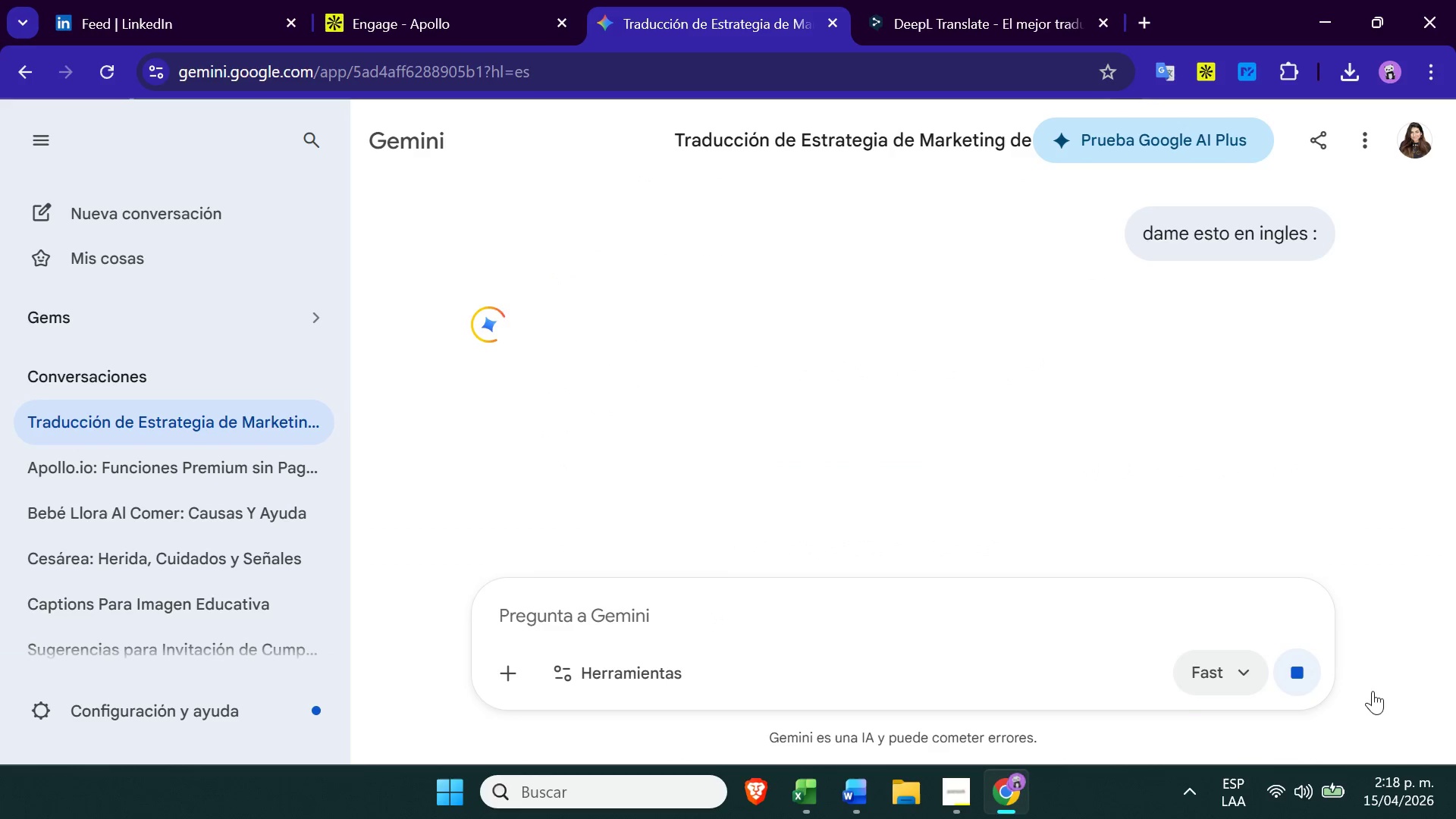 
left_click([1286, 667])
 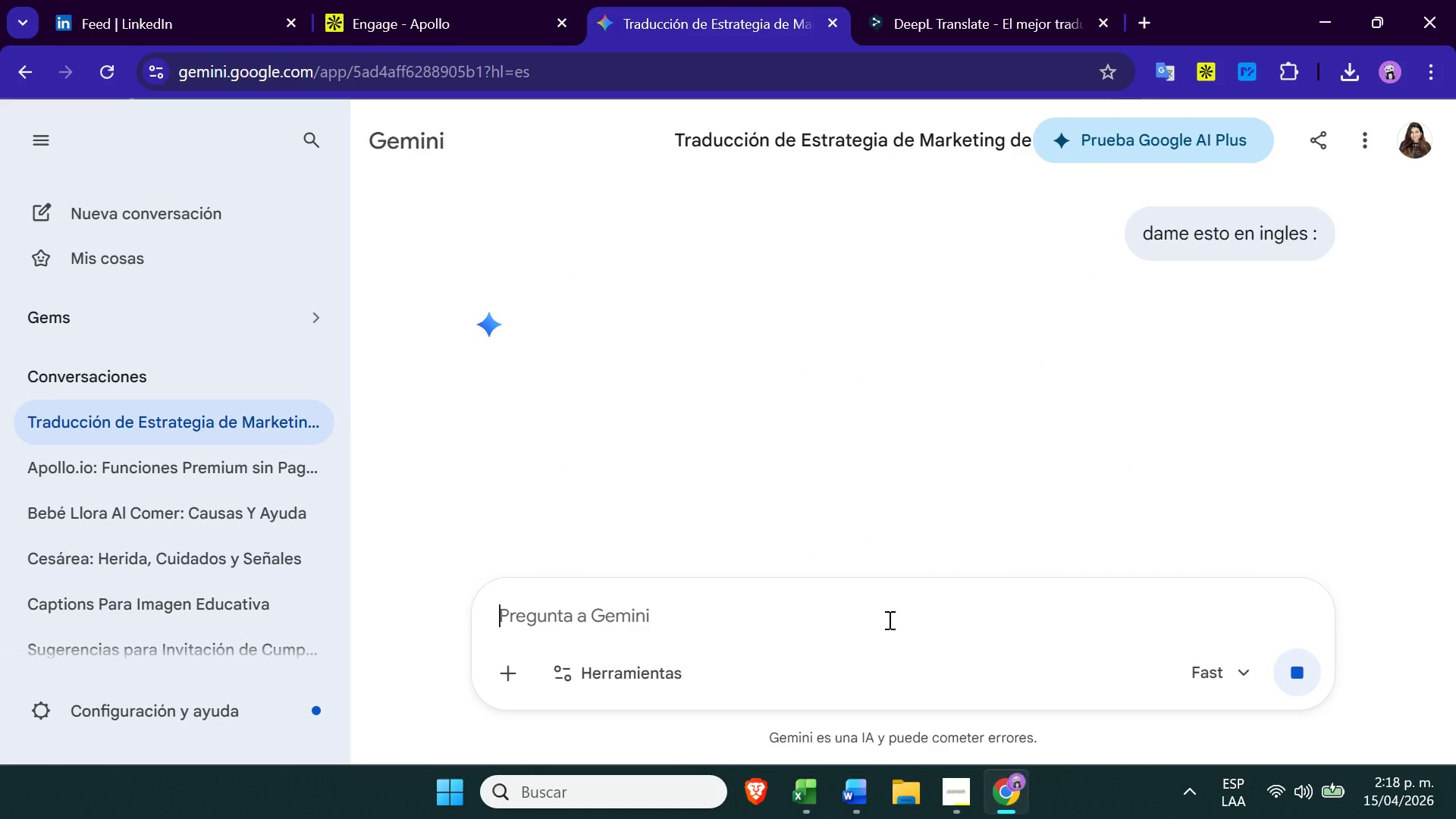 
left_click([872, 613])
 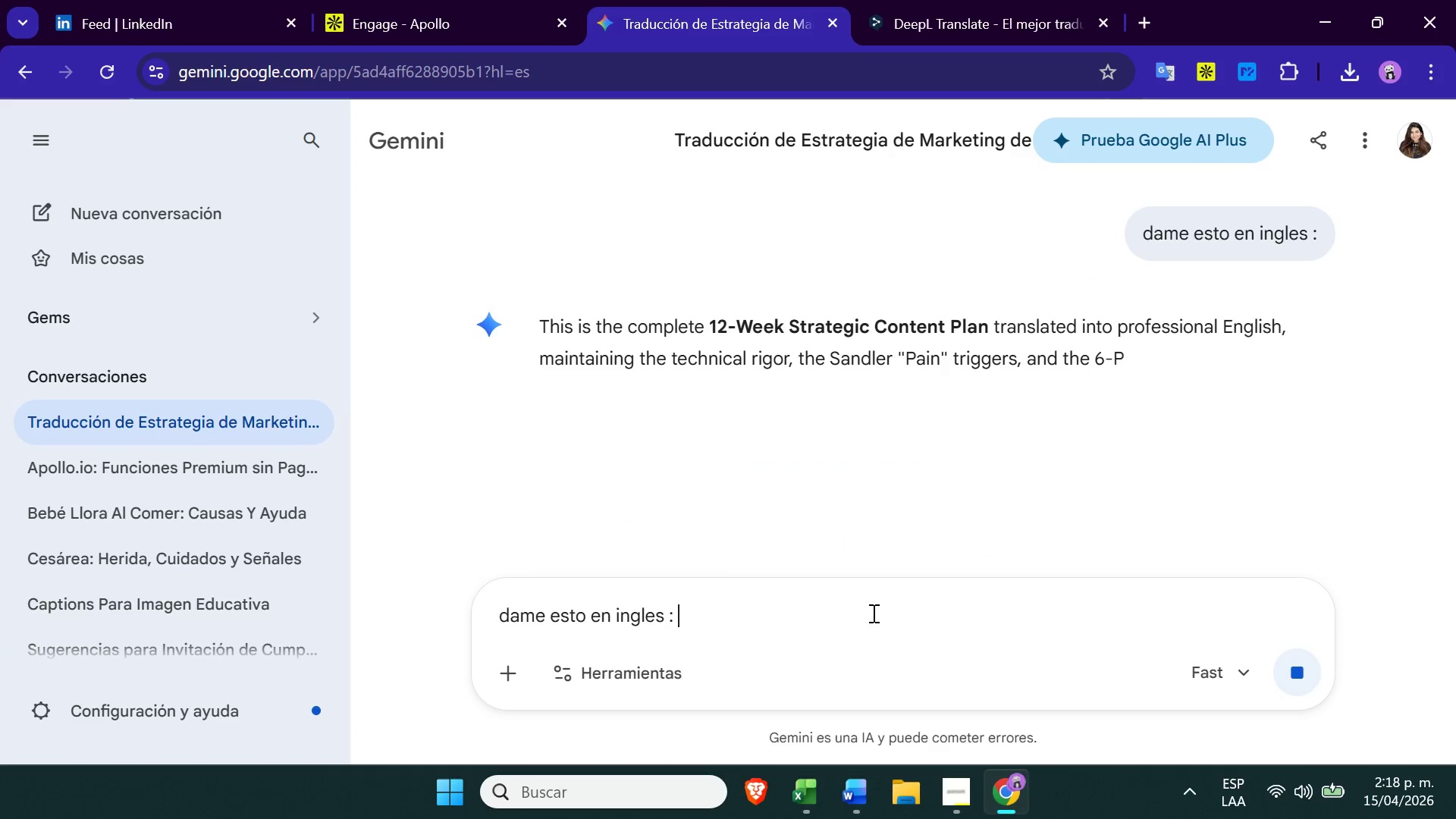 
key(Control+ControlLeft)
 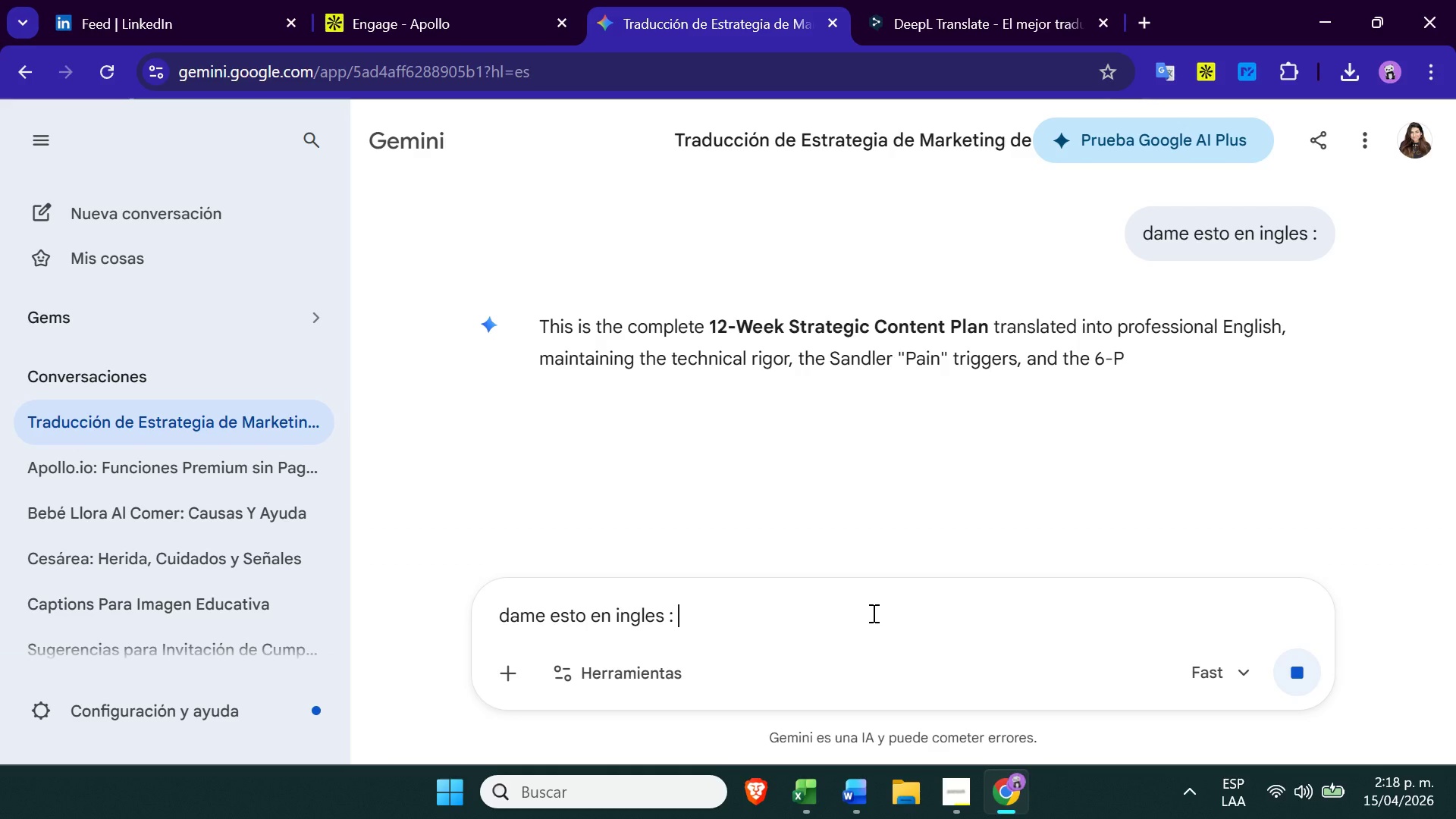 
key(Control+V)
 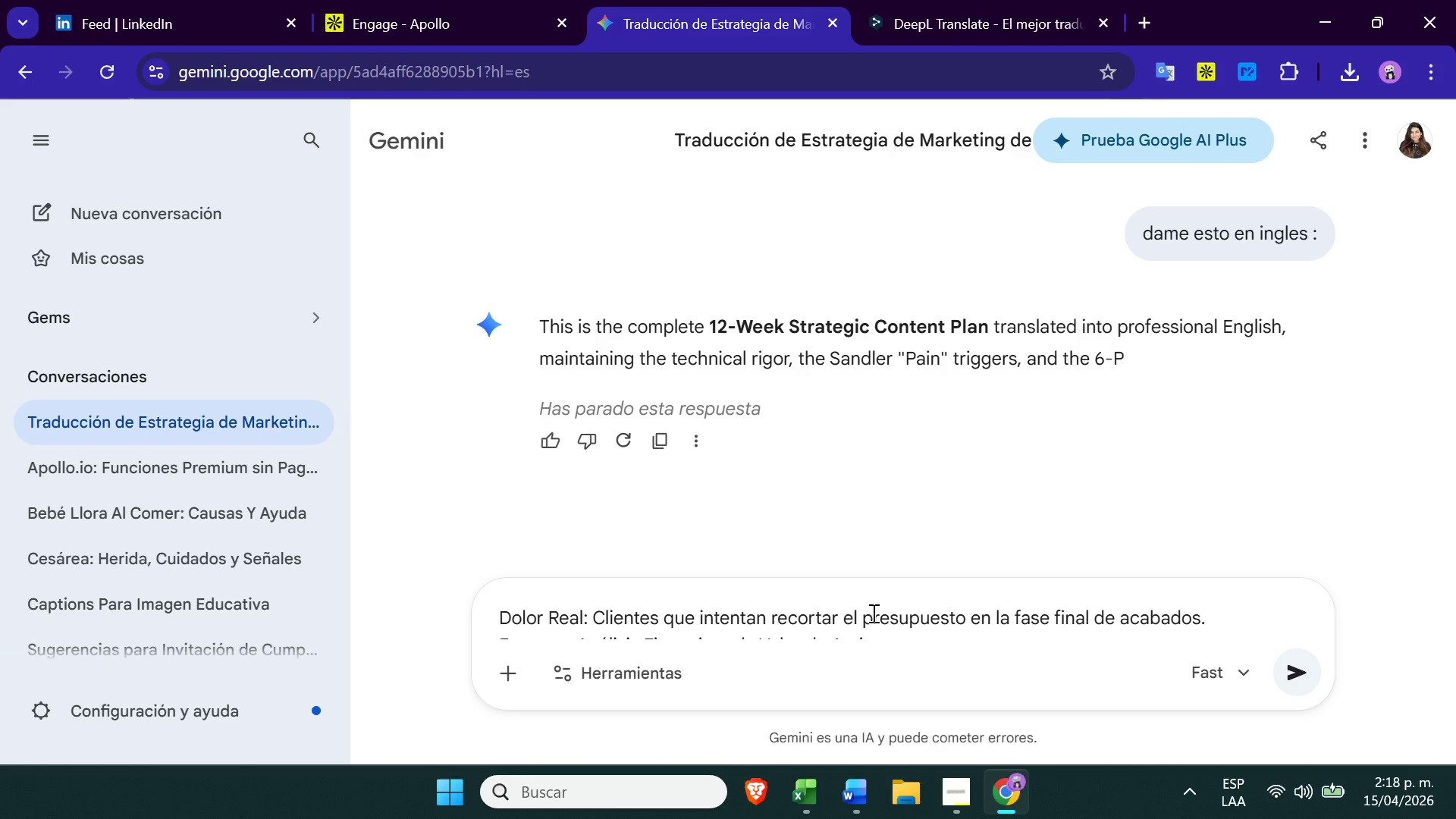 
key(Enter)
 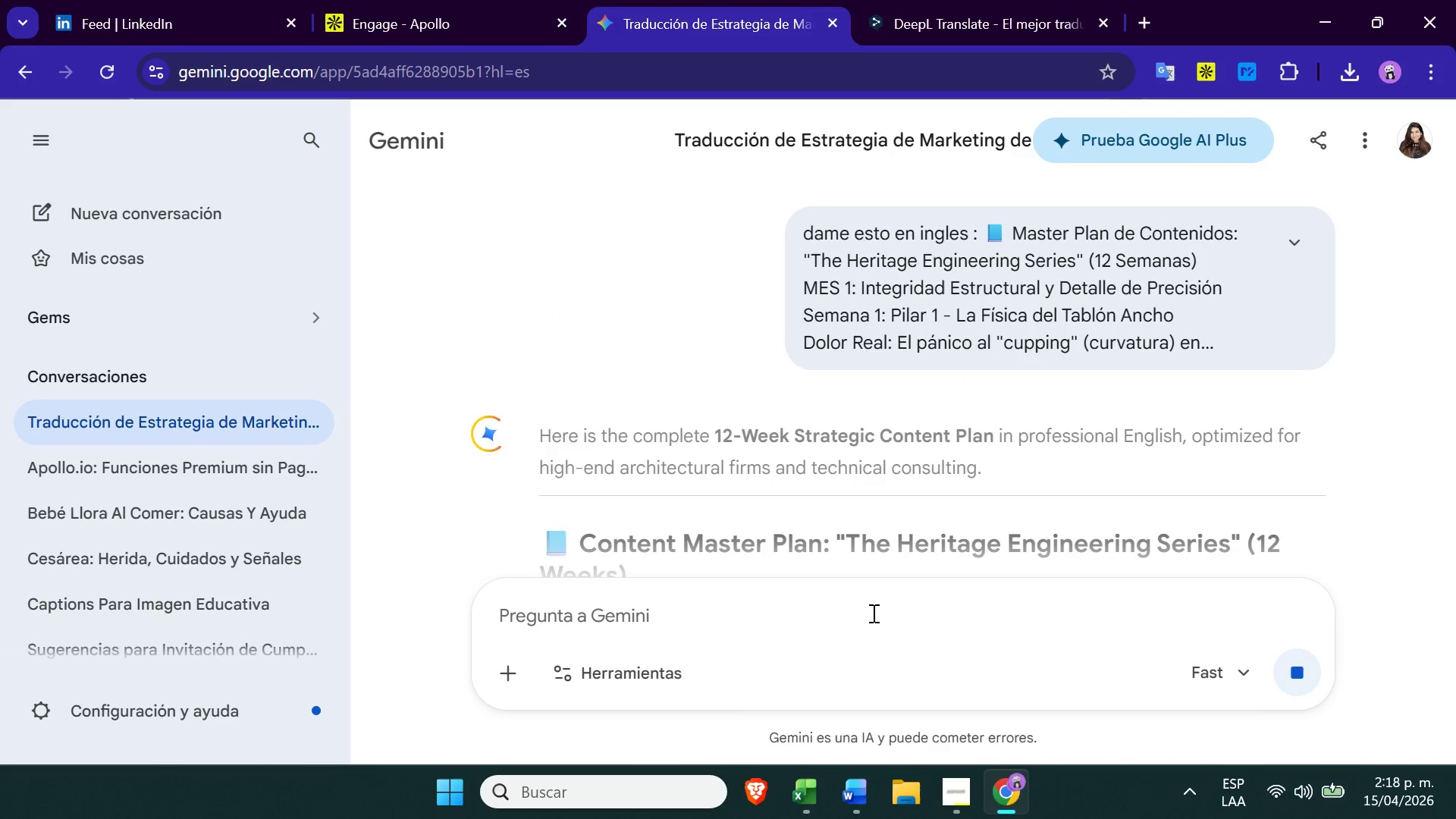 
wait(9.11)
 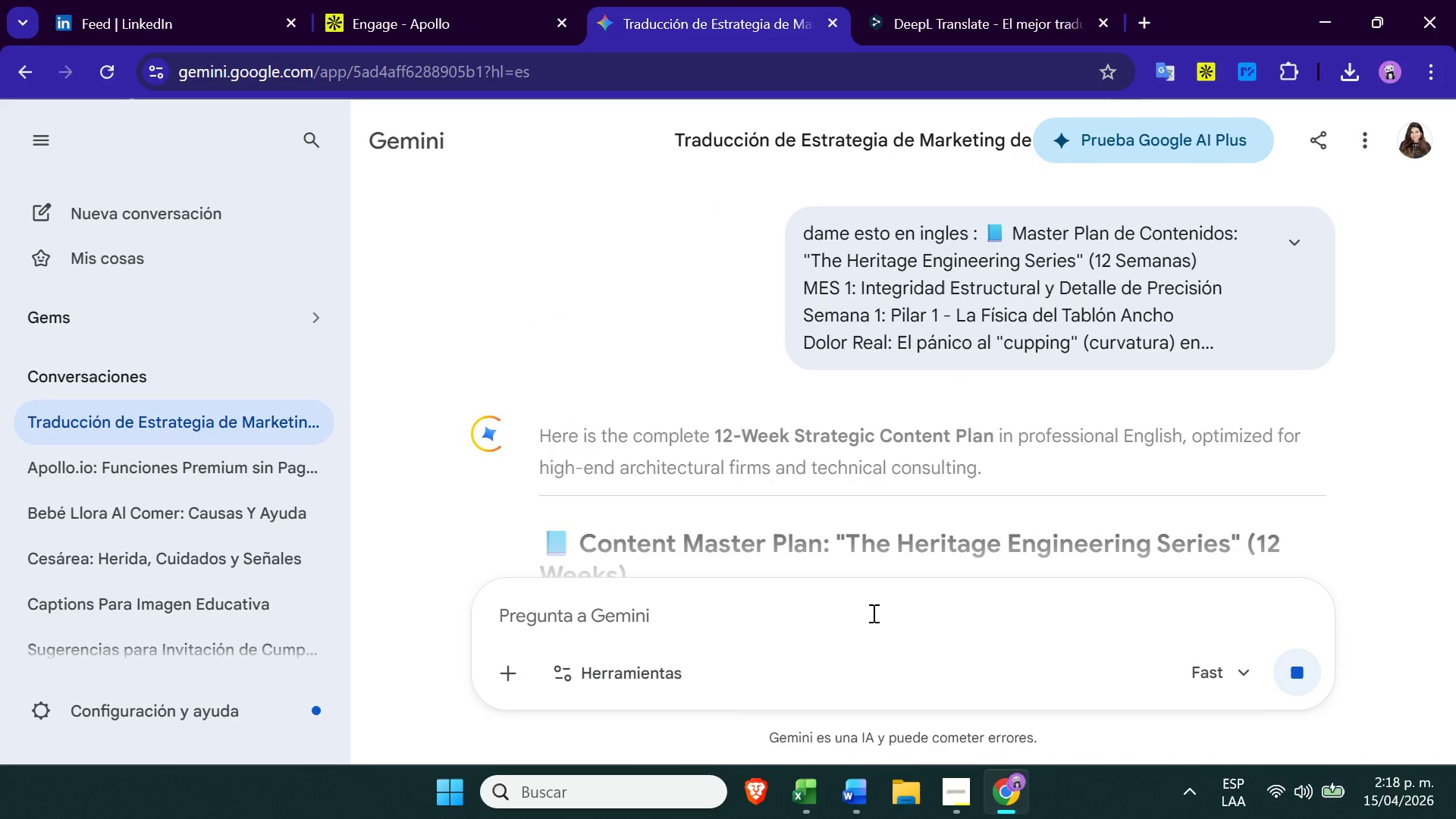 
left_click_drag(start_coordinate=[582, 227], to_coordinate=[775, 491])
 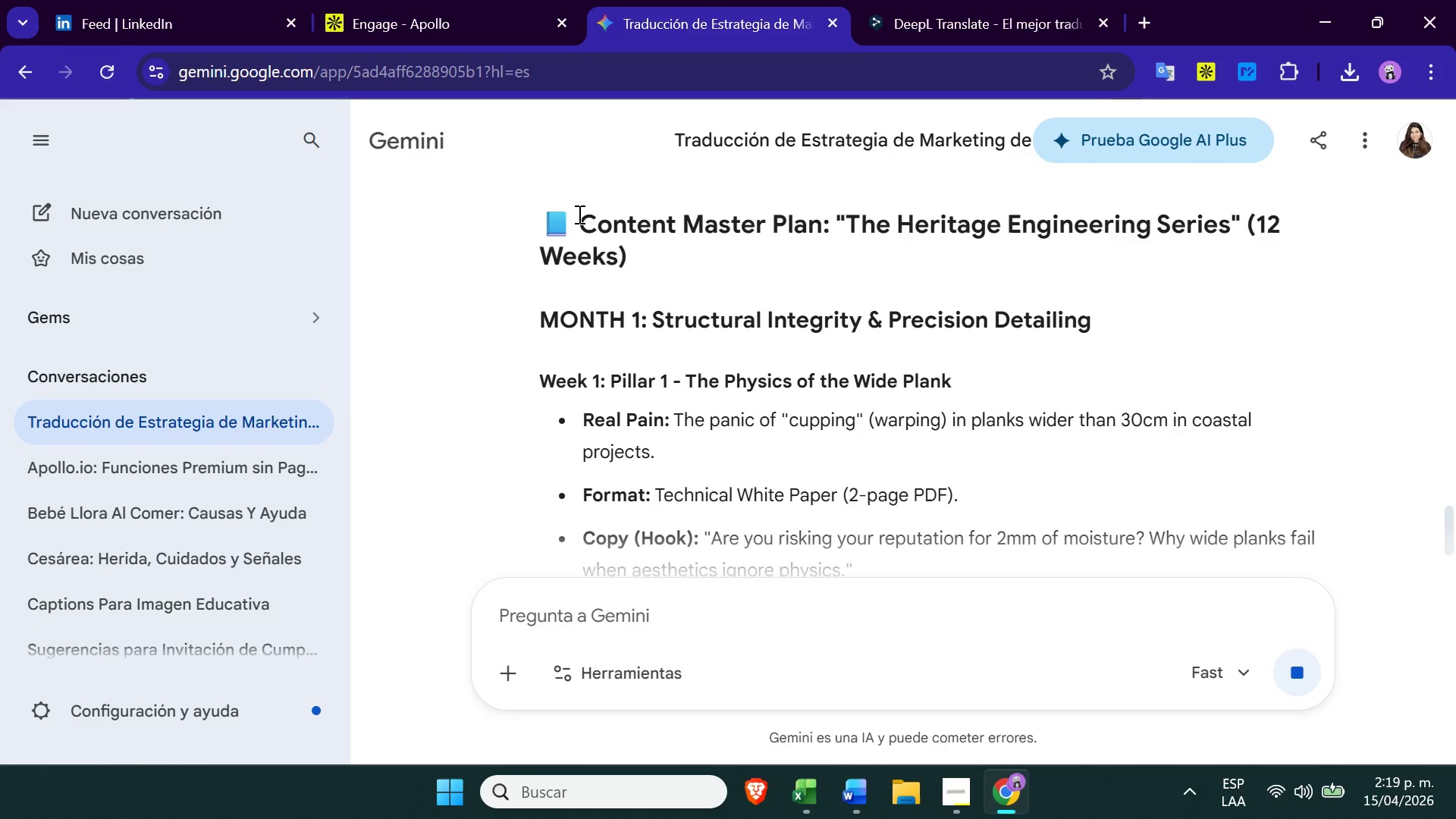 
left_click_drag(start_coordinate=[578, 214], to_coordinate=[1243, 457])
 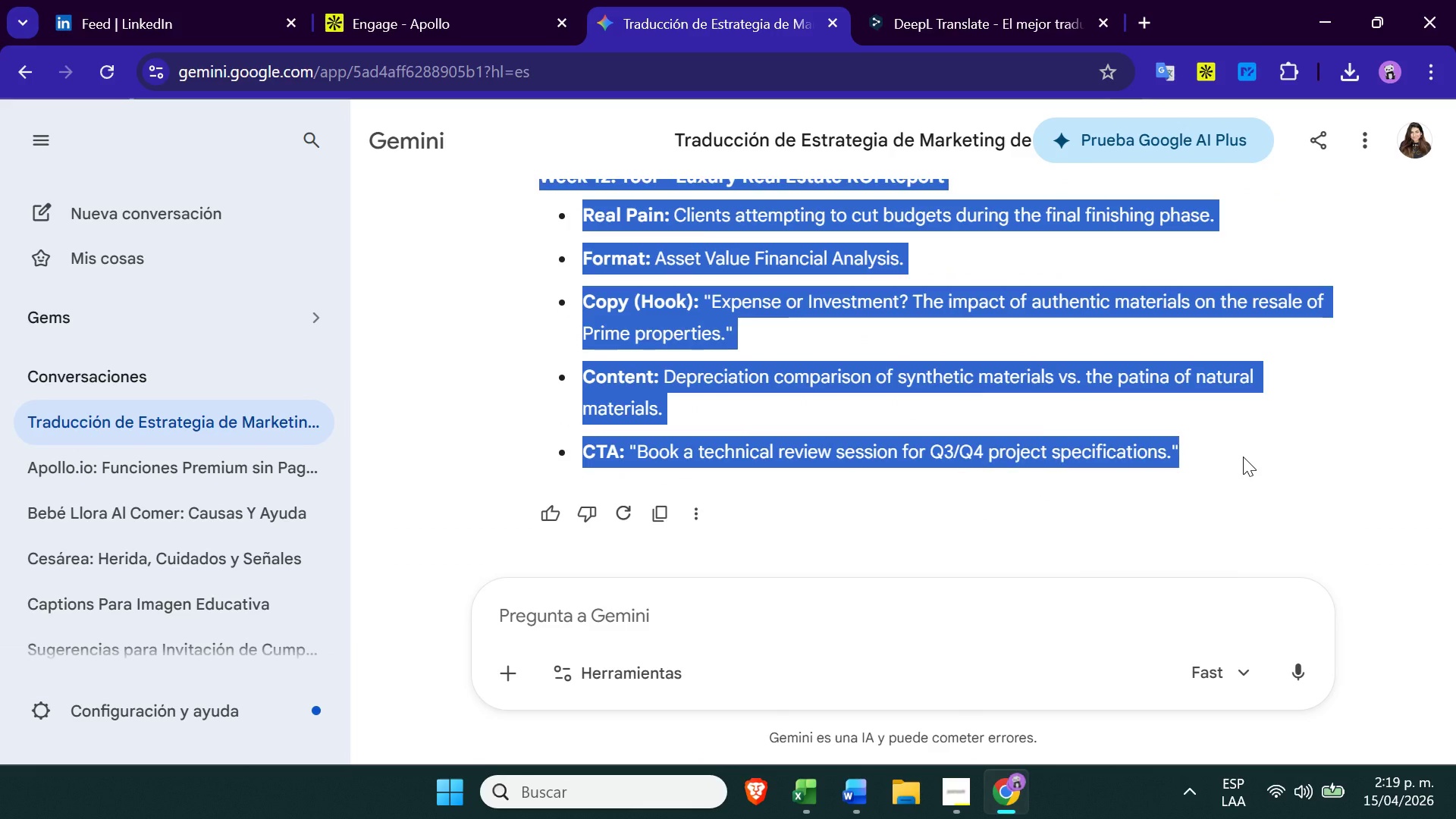 
key(Control+C)
 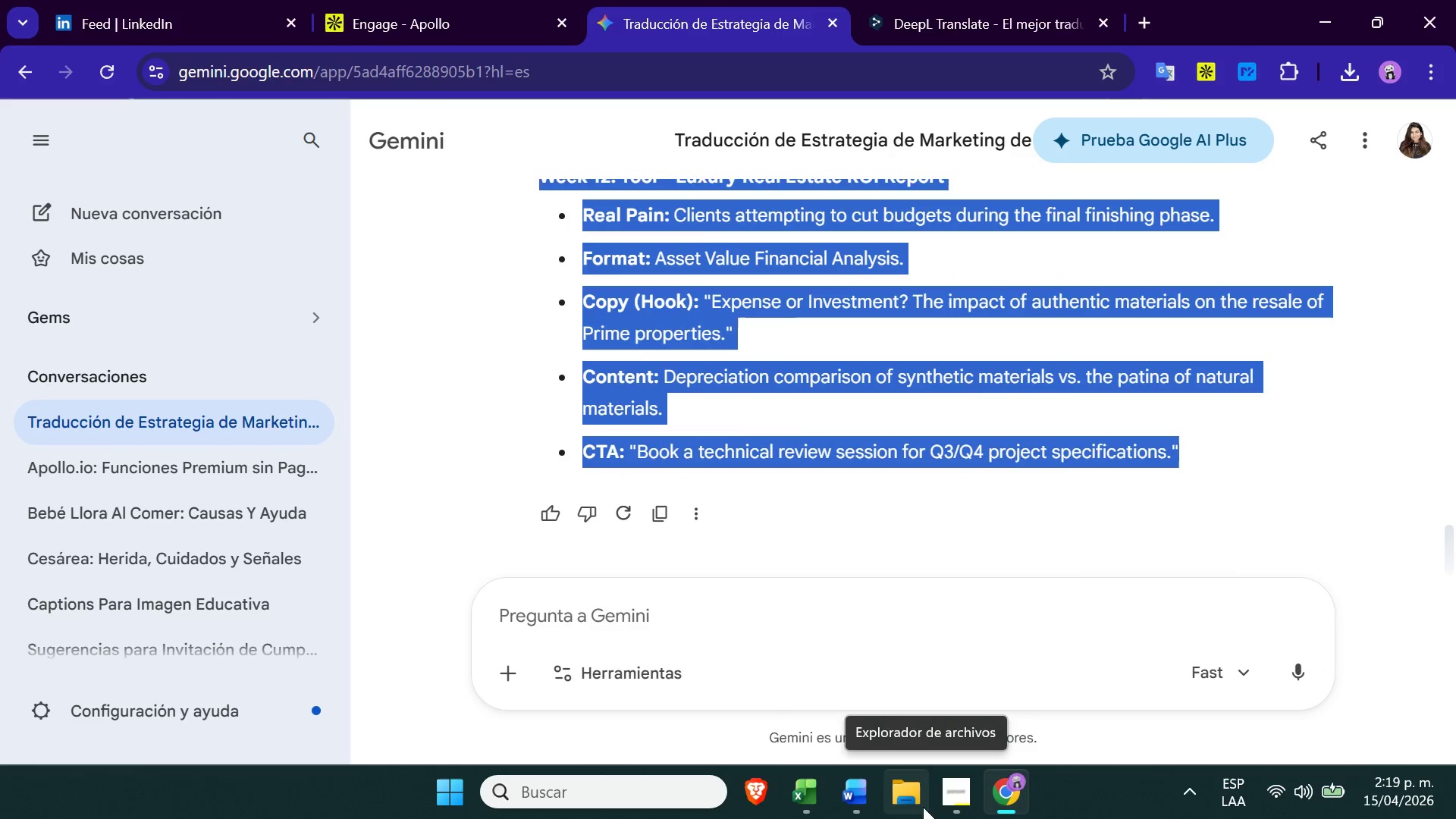 
left_click([868, 799])
 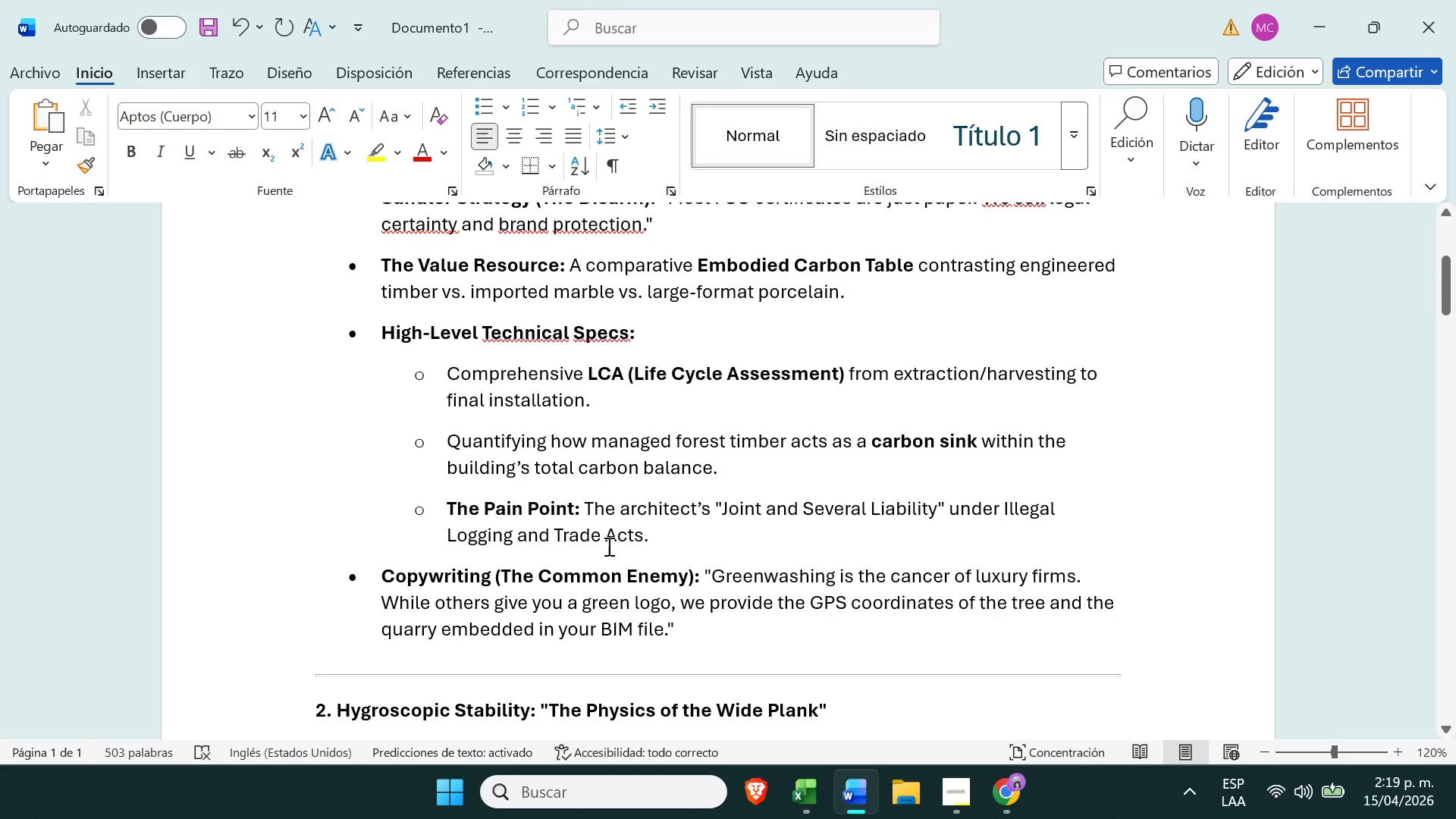 
scroll: coordinate [607, 546], scroll_direction: down, amount: 43.0
 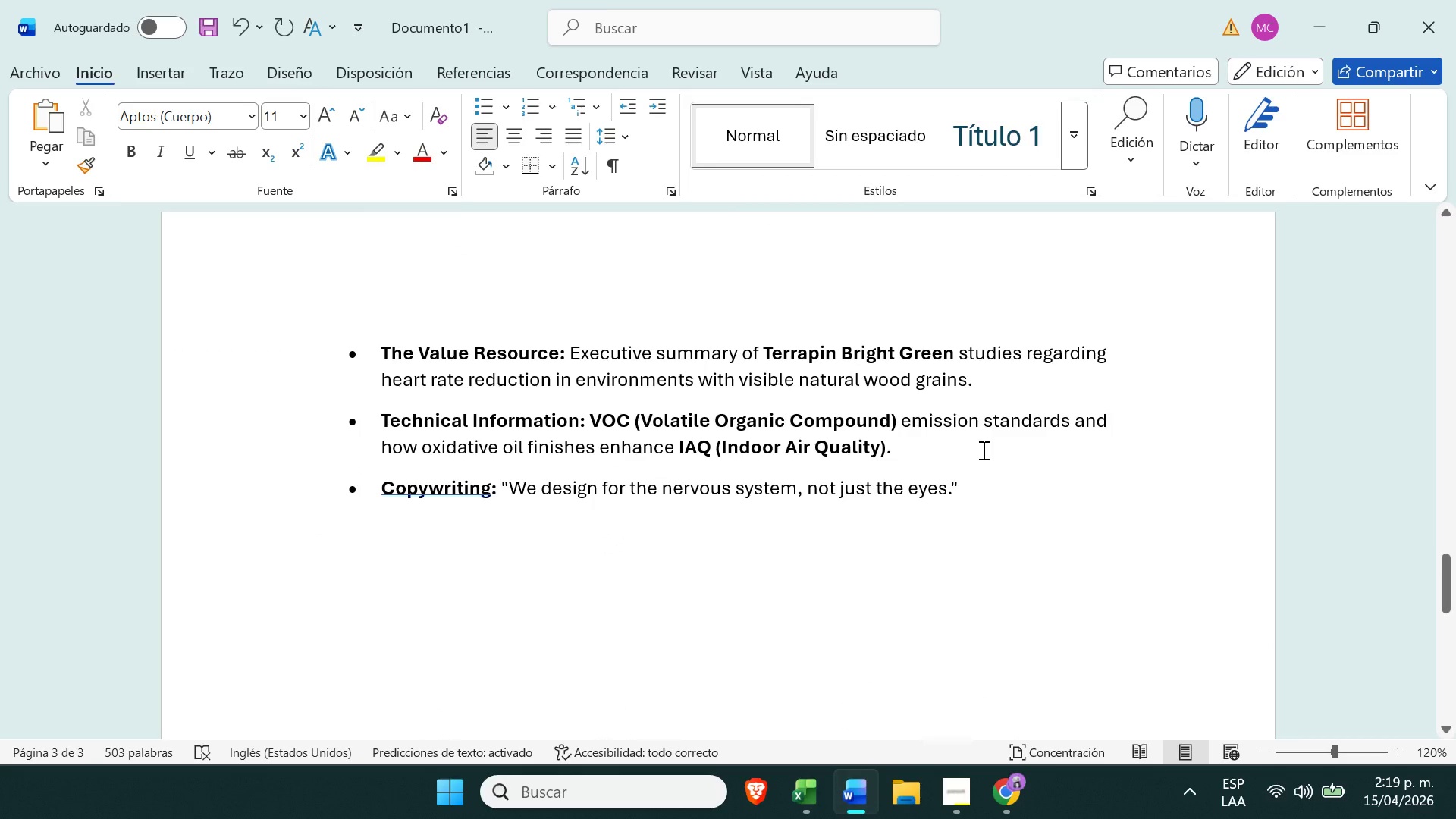 
key(Enter)
 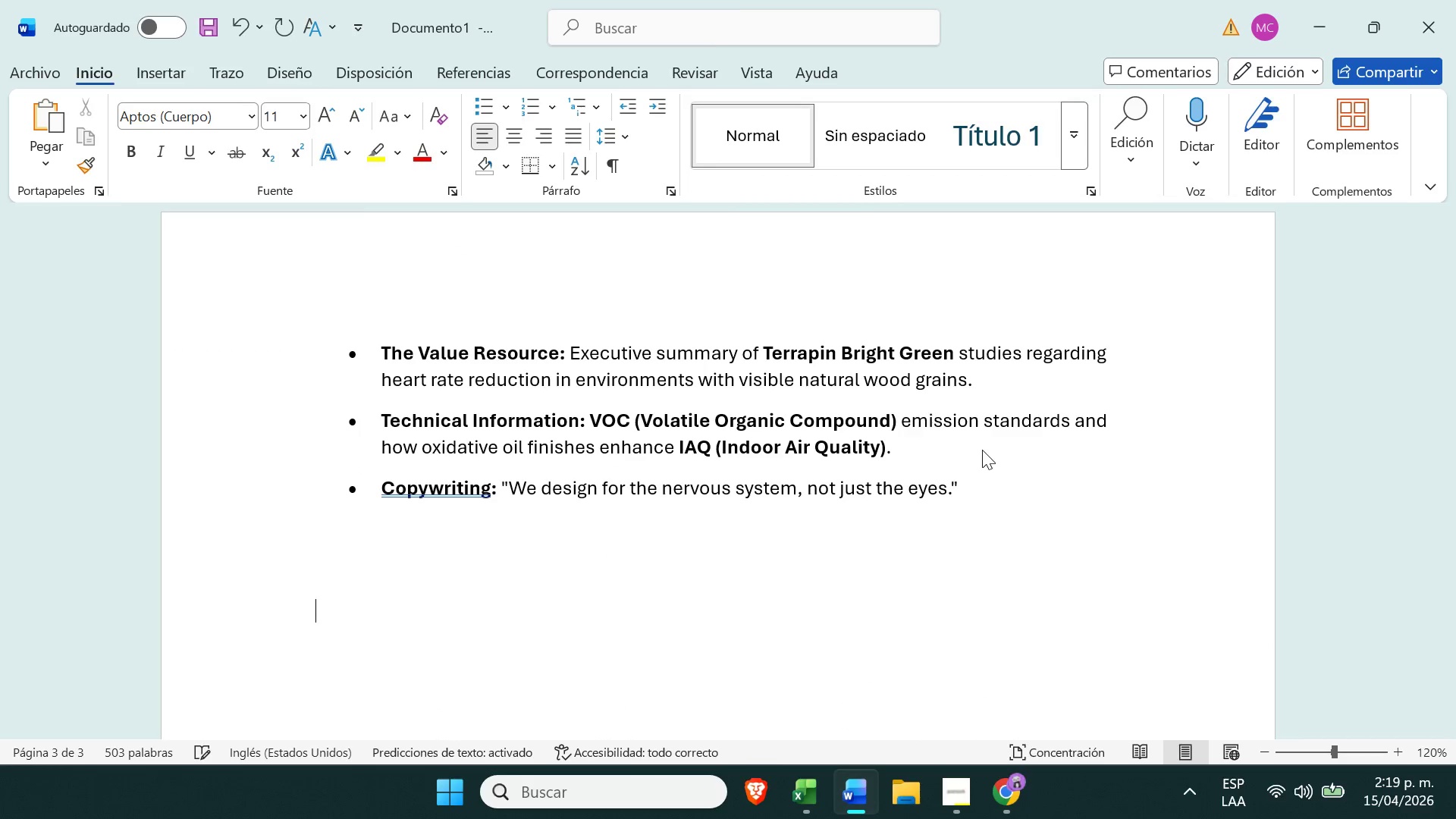 
key(Enter)
 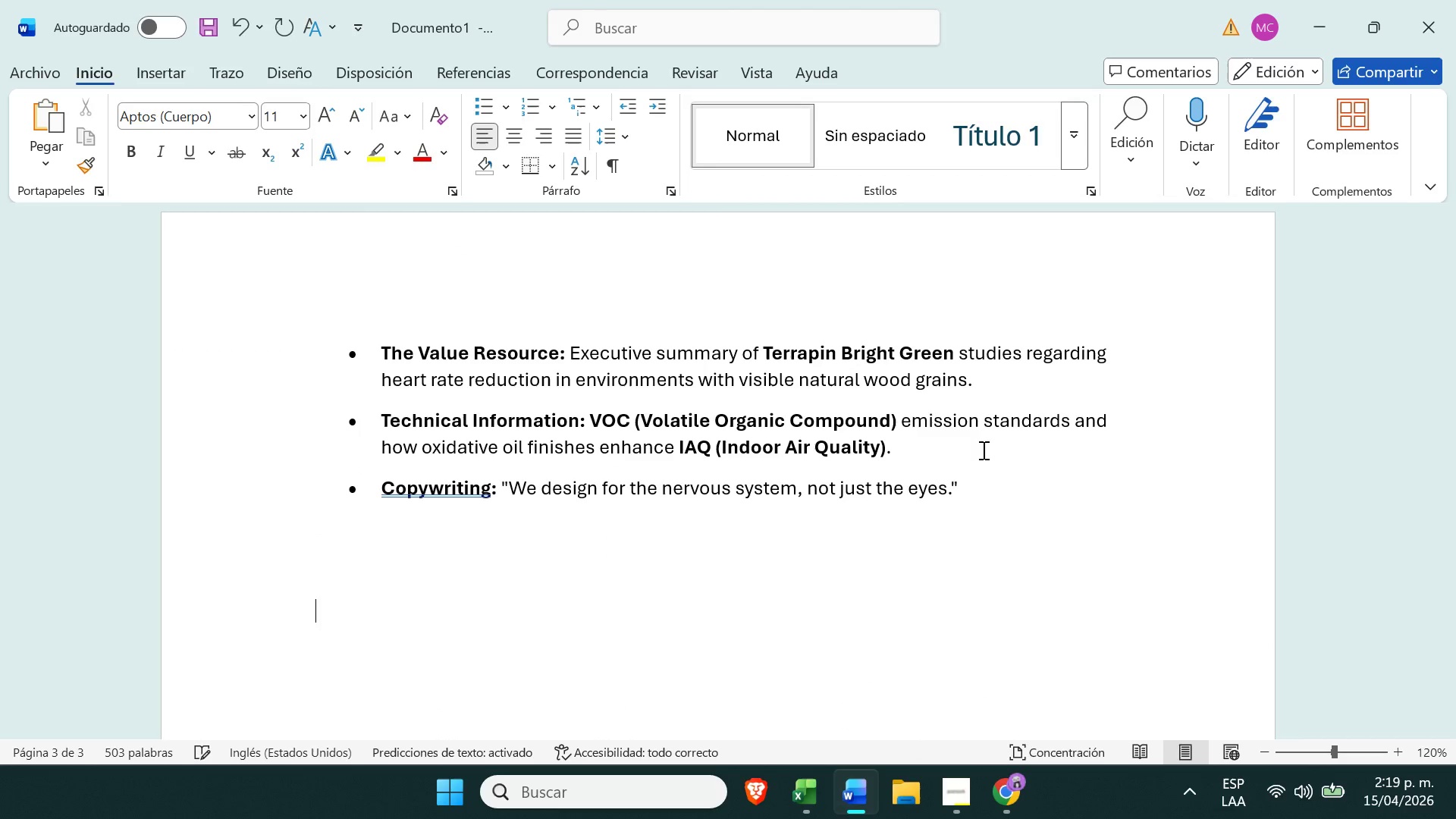 
key(Control+ControlLeft)
 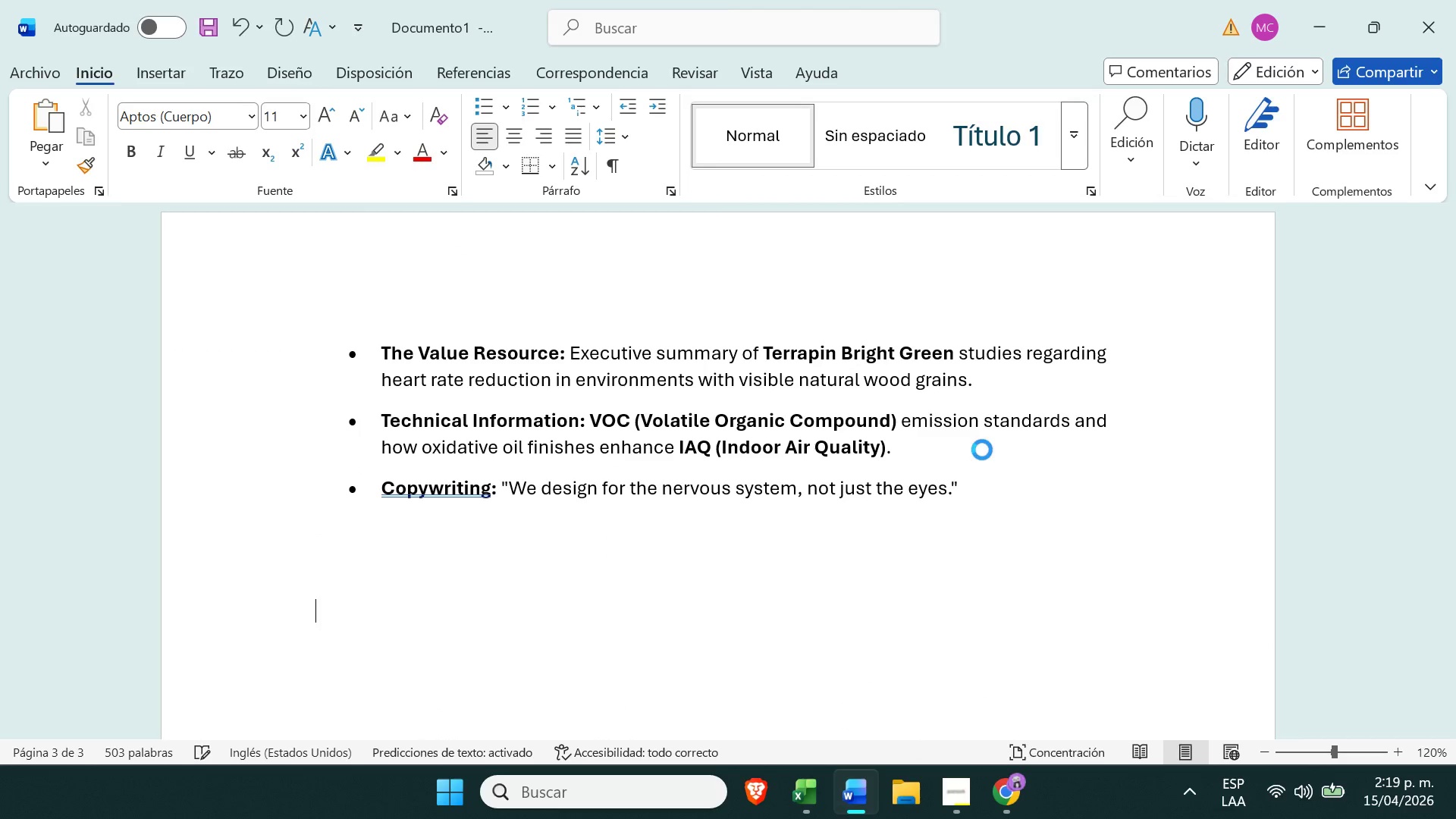 
key(Control+V)
 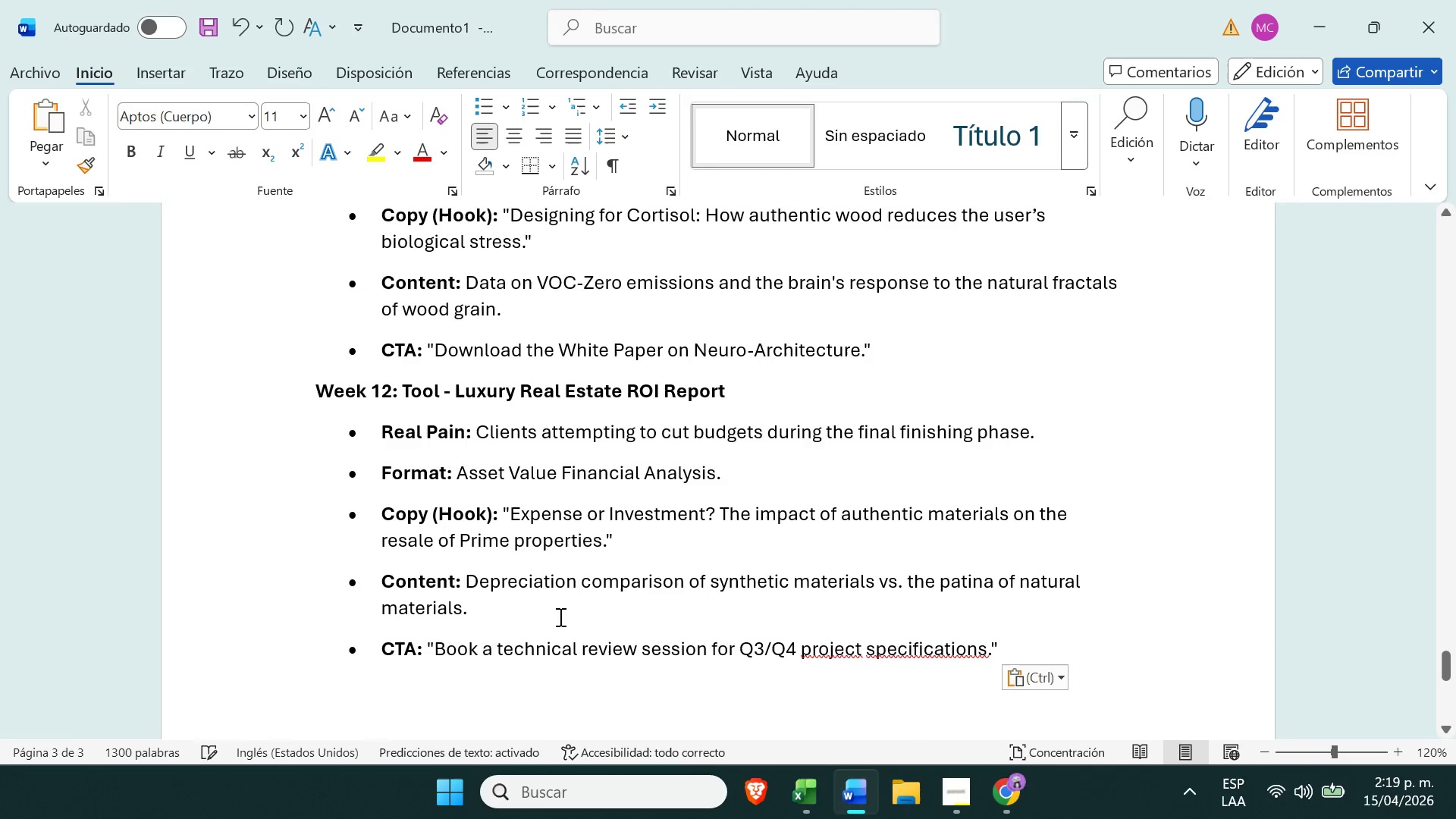 
scroll: coordinate [619, 418], scroll_direction: up, amount: 72.0
 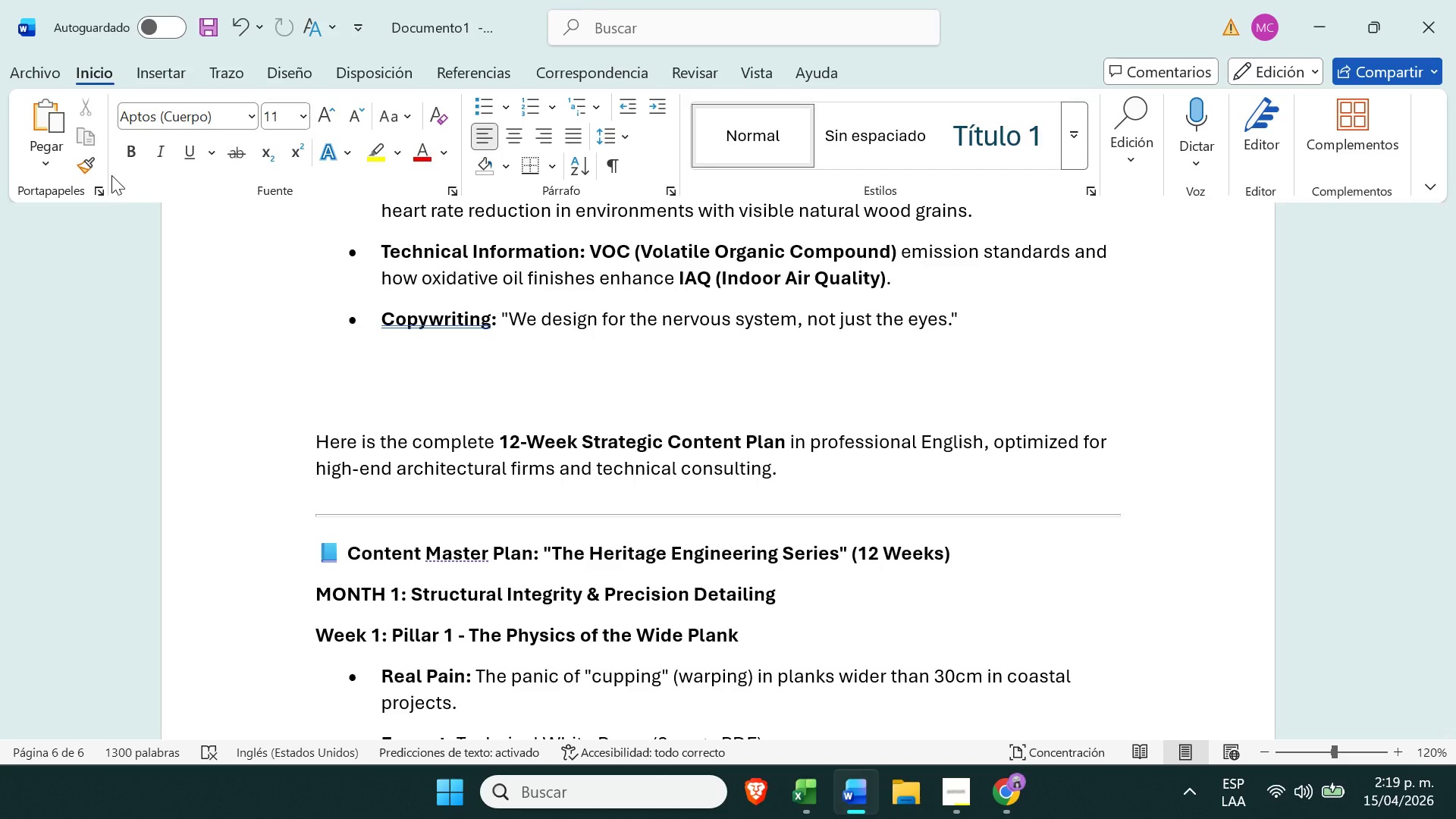 
left_click([45, 64])
 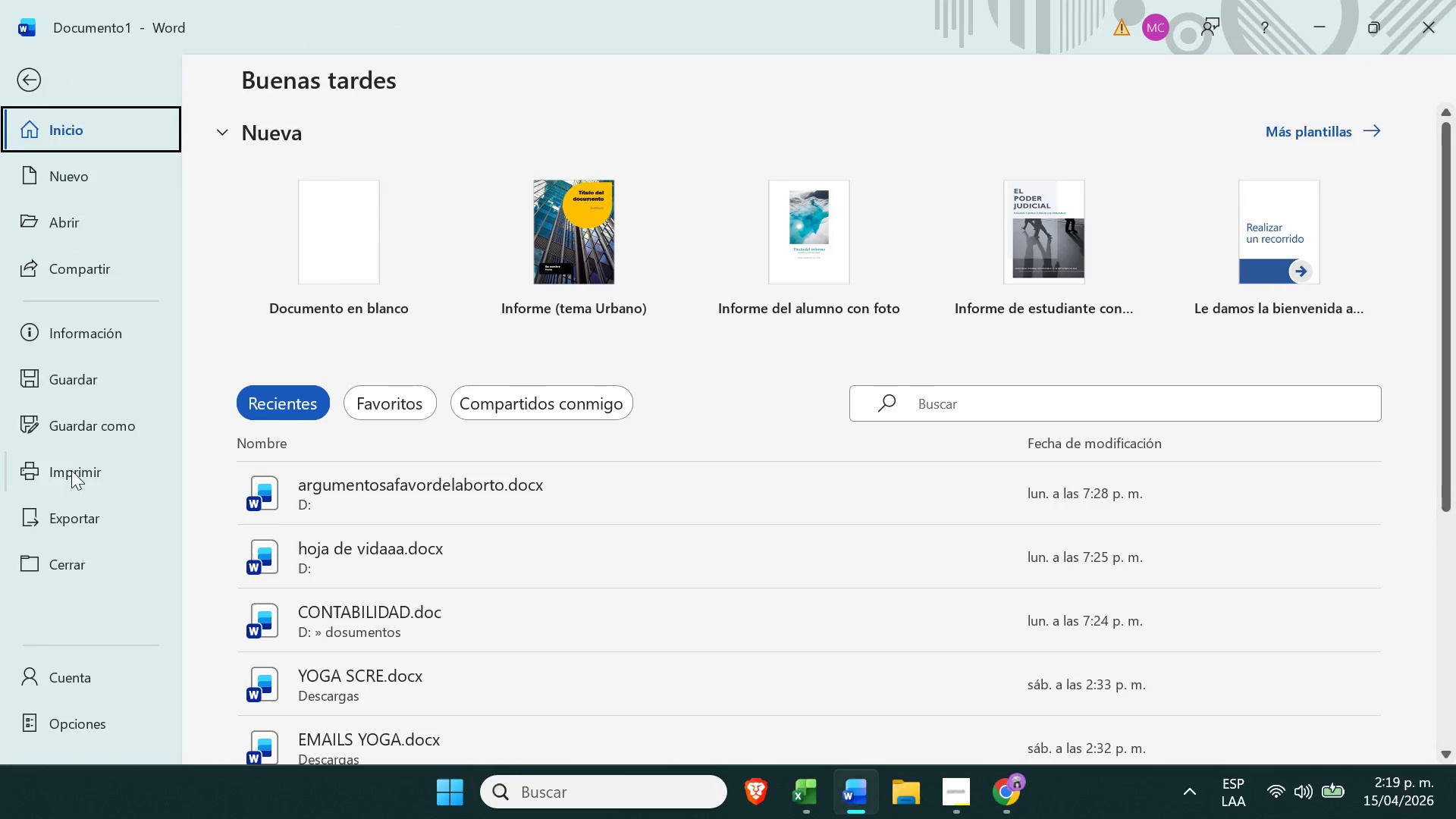 
left_click([89, 439])
 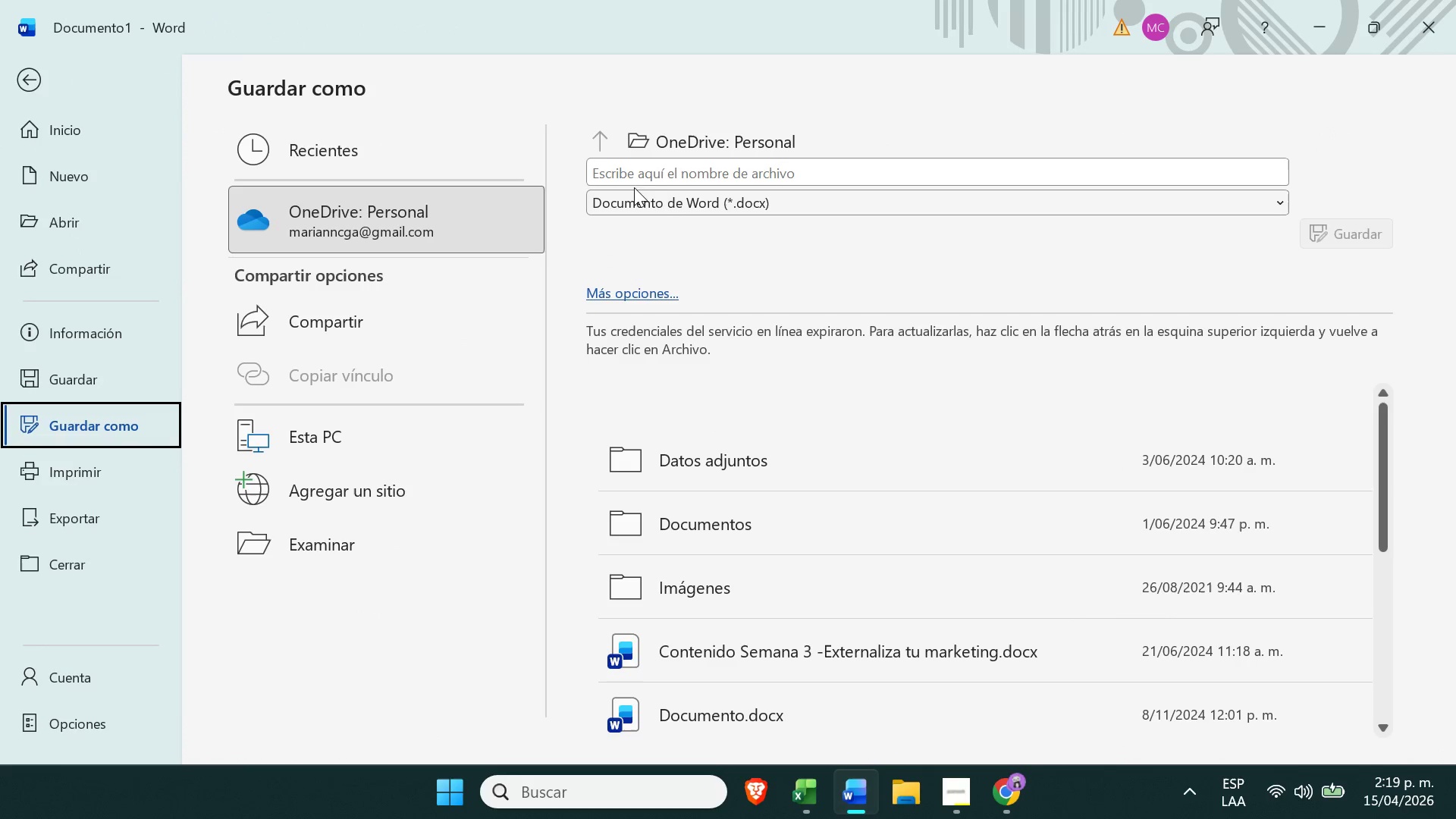 
left_click([686, 145])
 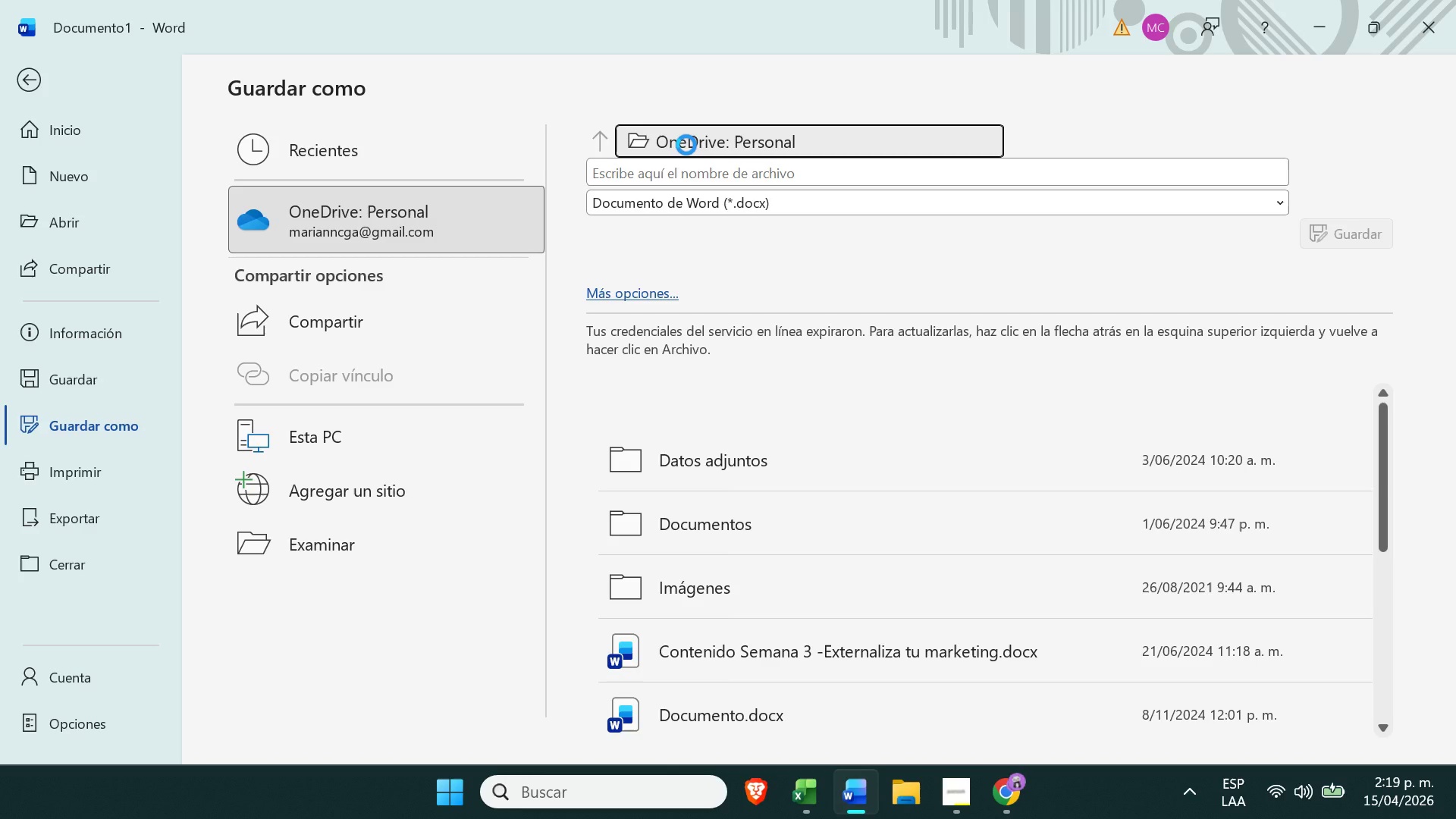 
wait(25.94)
 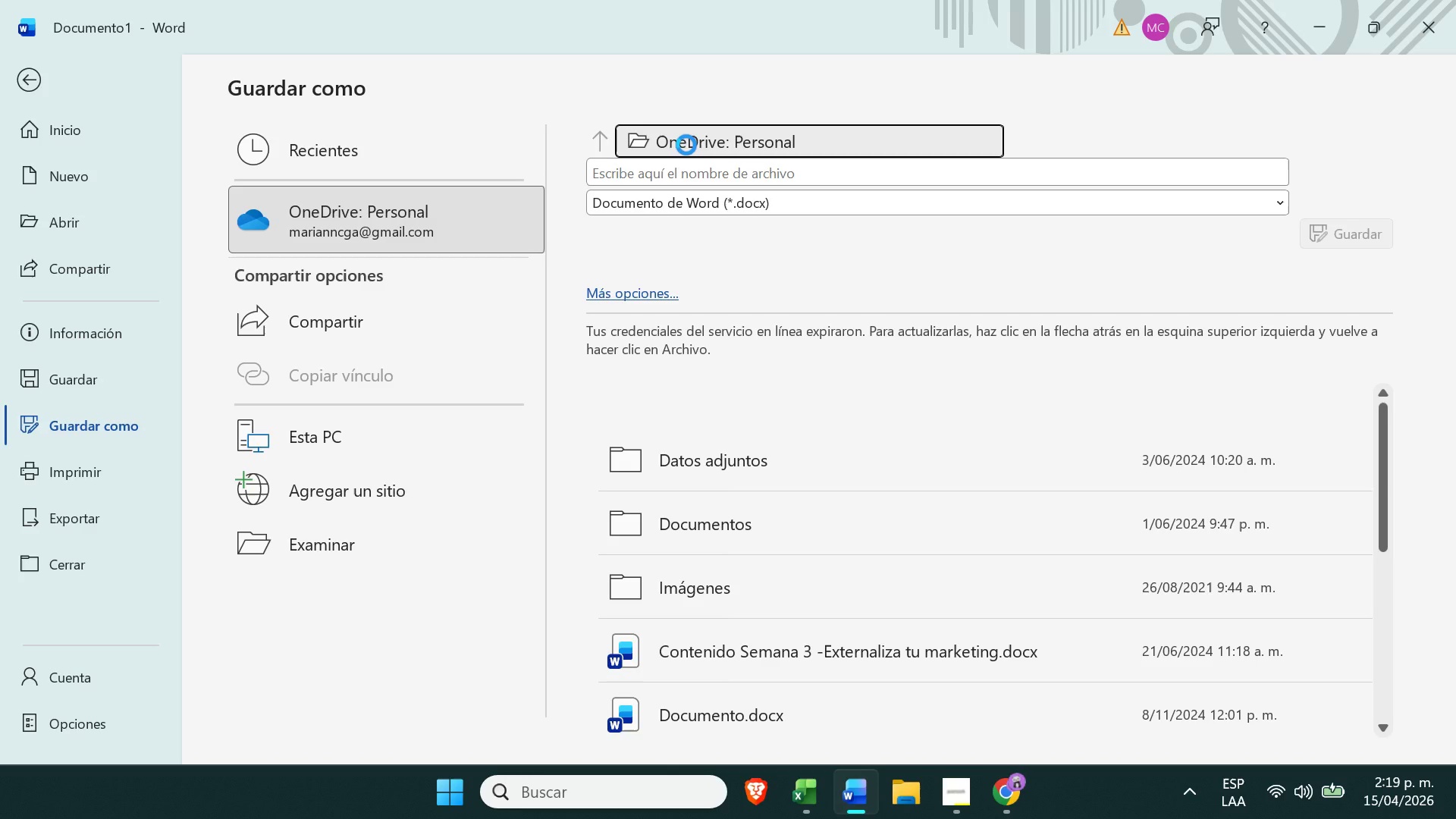 
left_click([77, 325])
 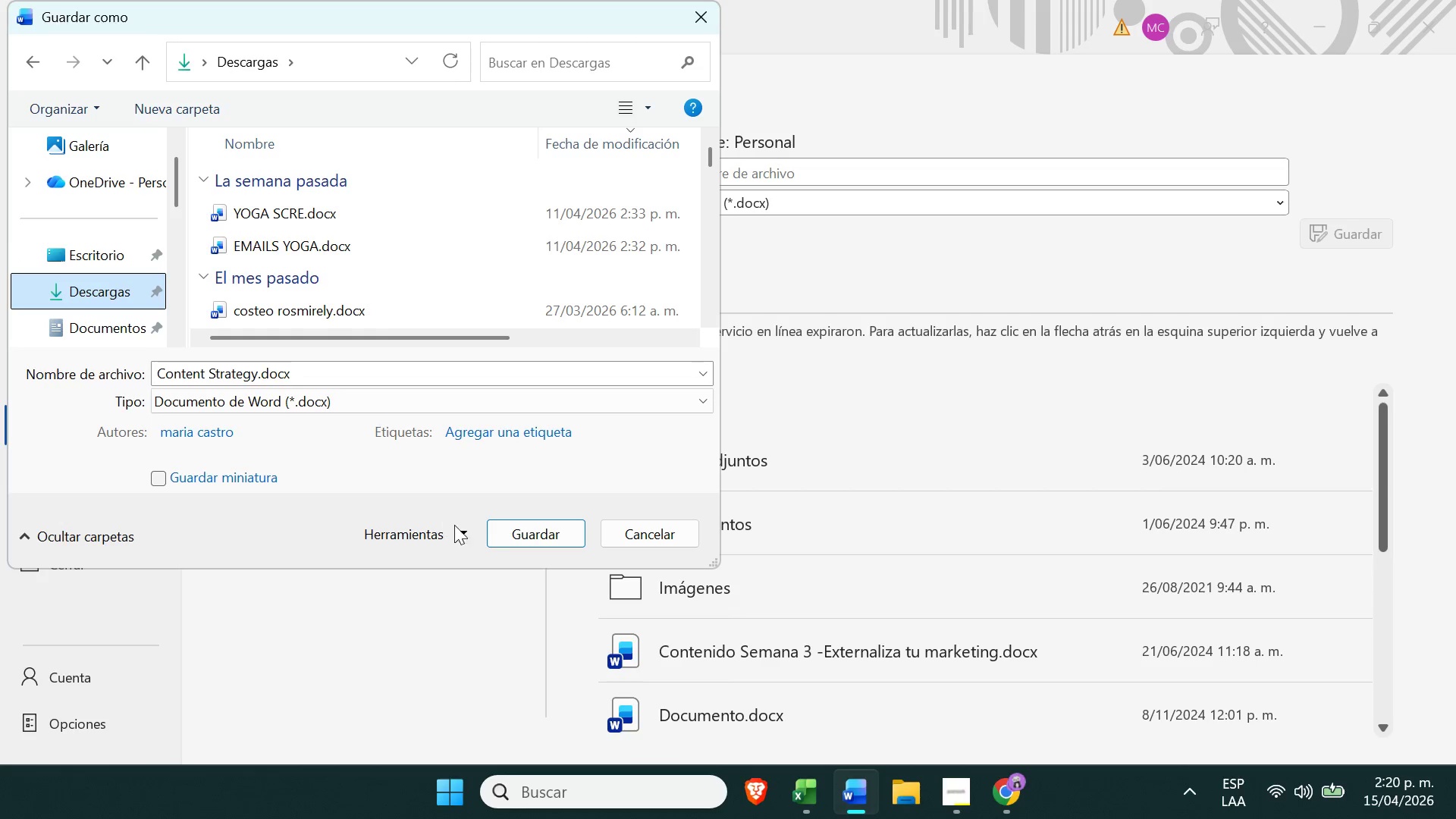 
left_click([528, 537])
 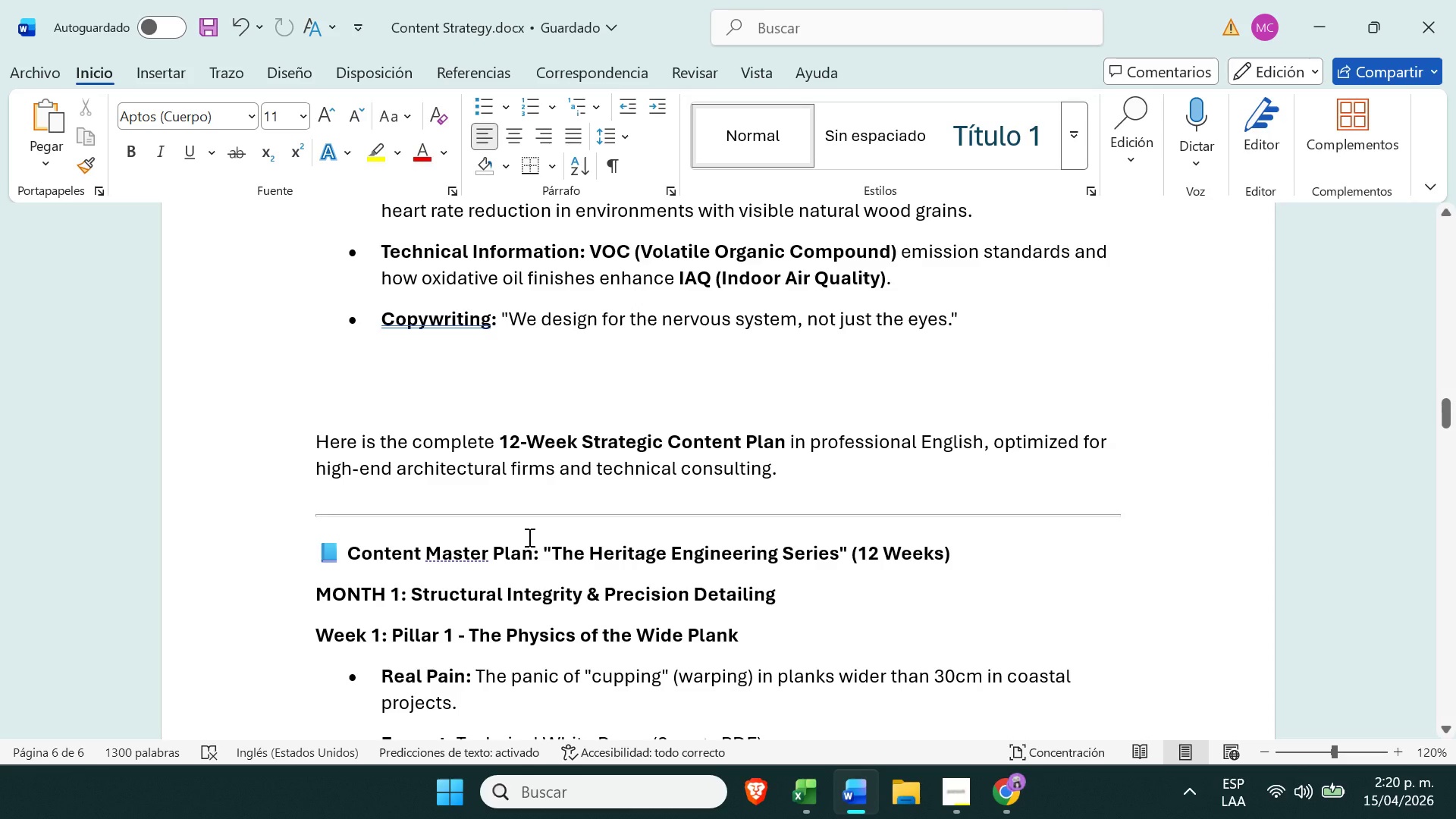 
left_click([25, 80])
 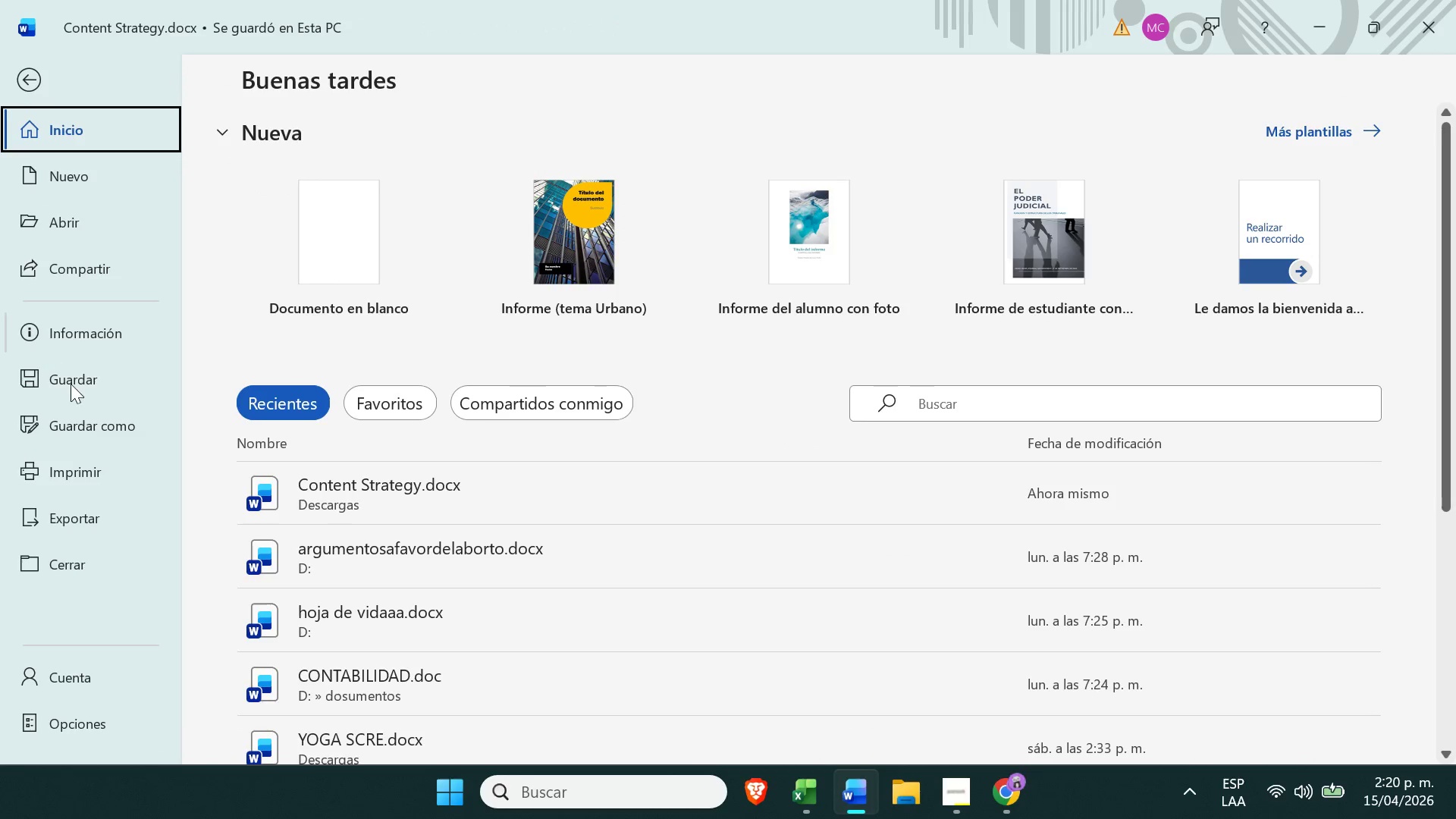 
left_click([82, 428])
 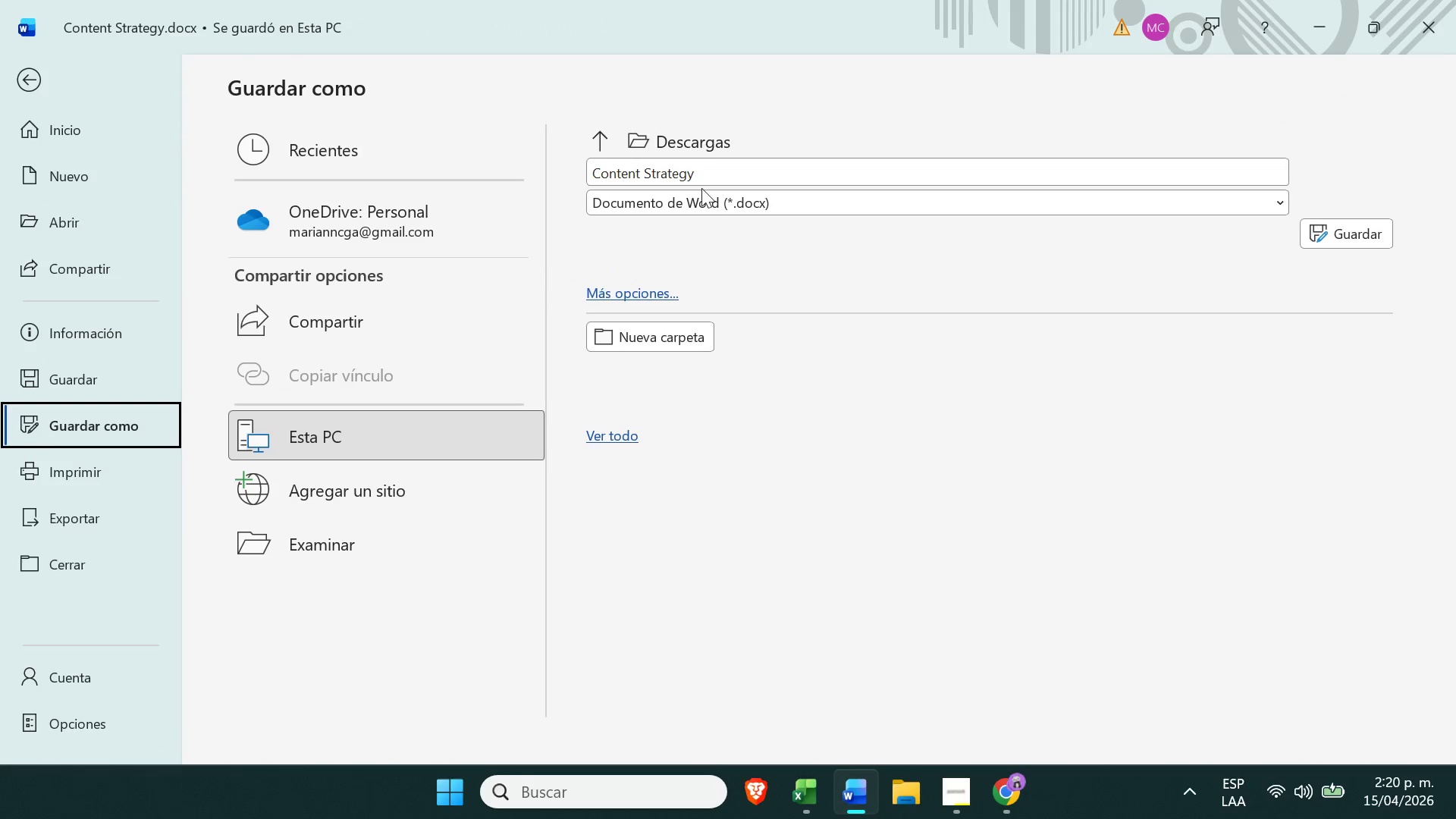 
left_click([710, 171])
 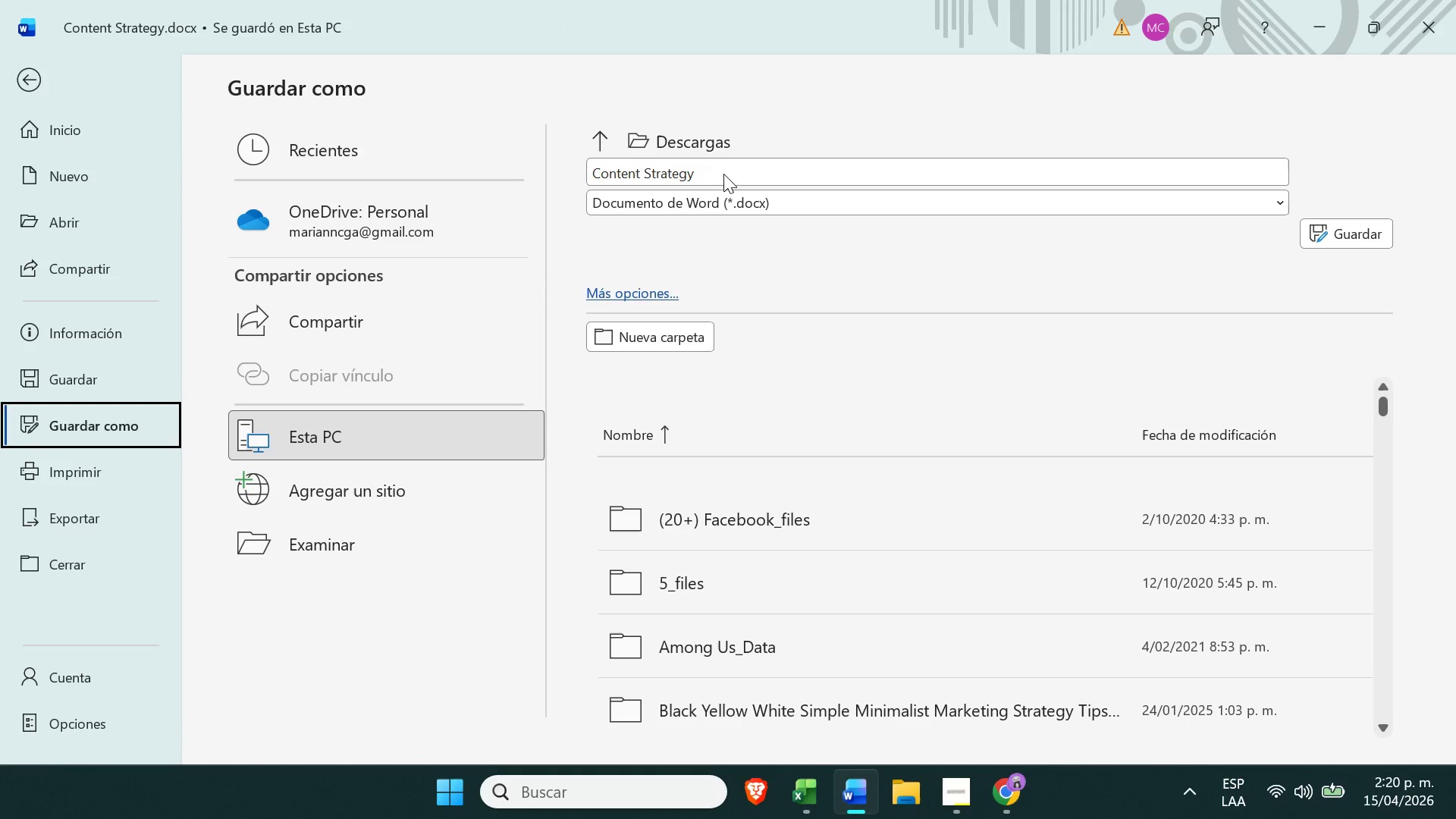 
left_click([726, 178])
 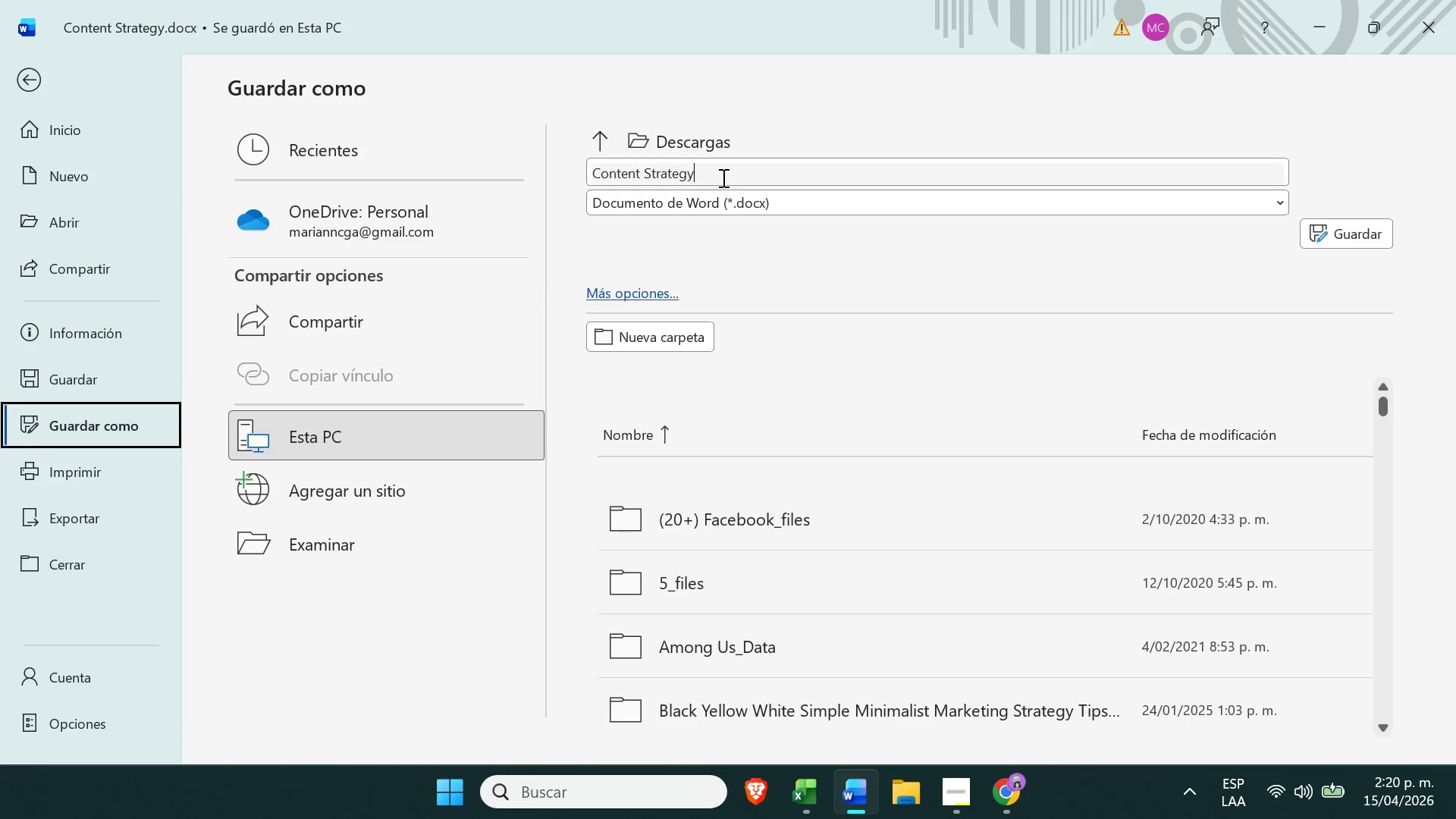 
left_click([719, 180])
 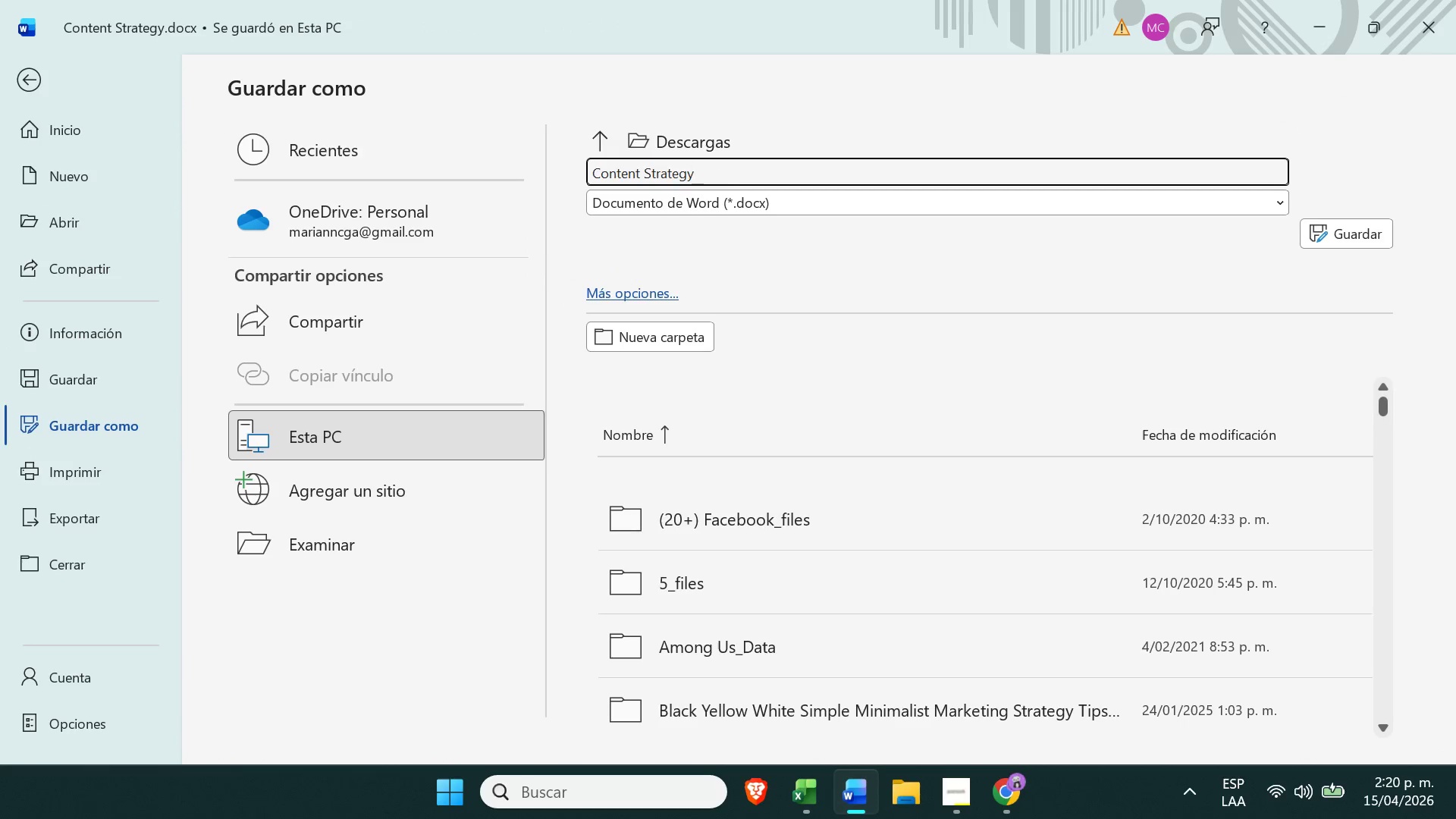 
type( 12 weeks)
 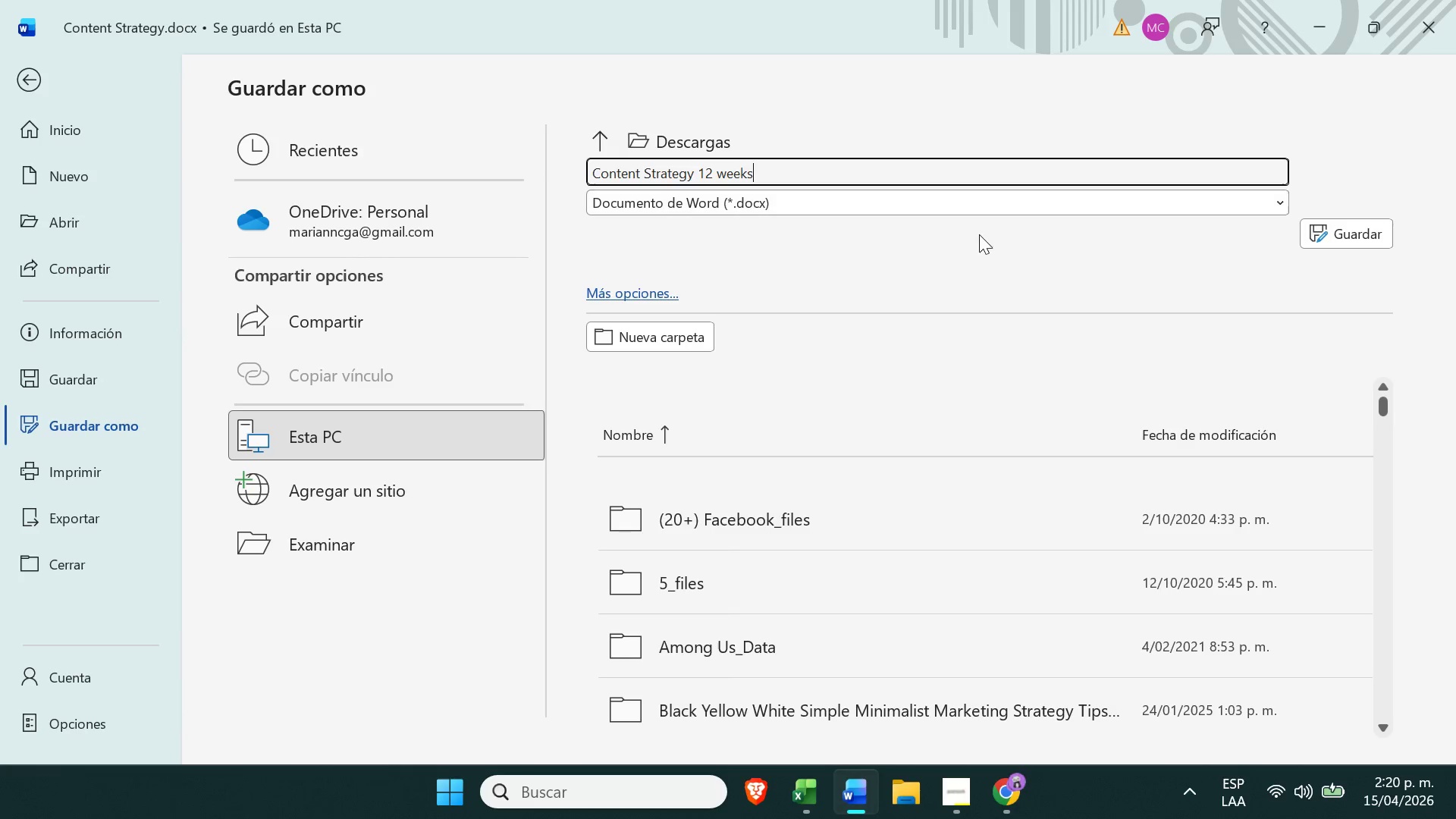 
left_click([1009, 209])
 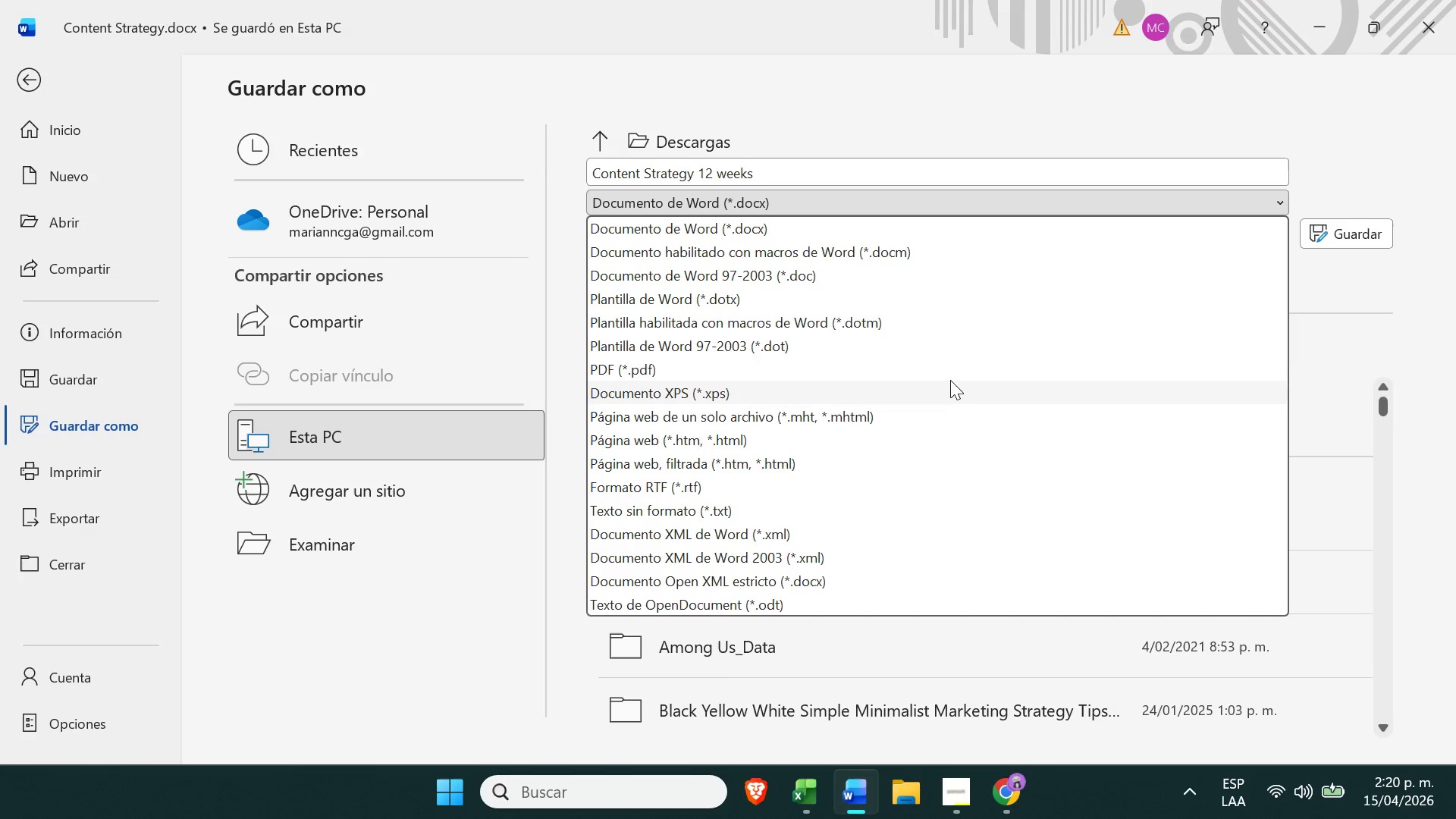 
left_click([952, 376])
 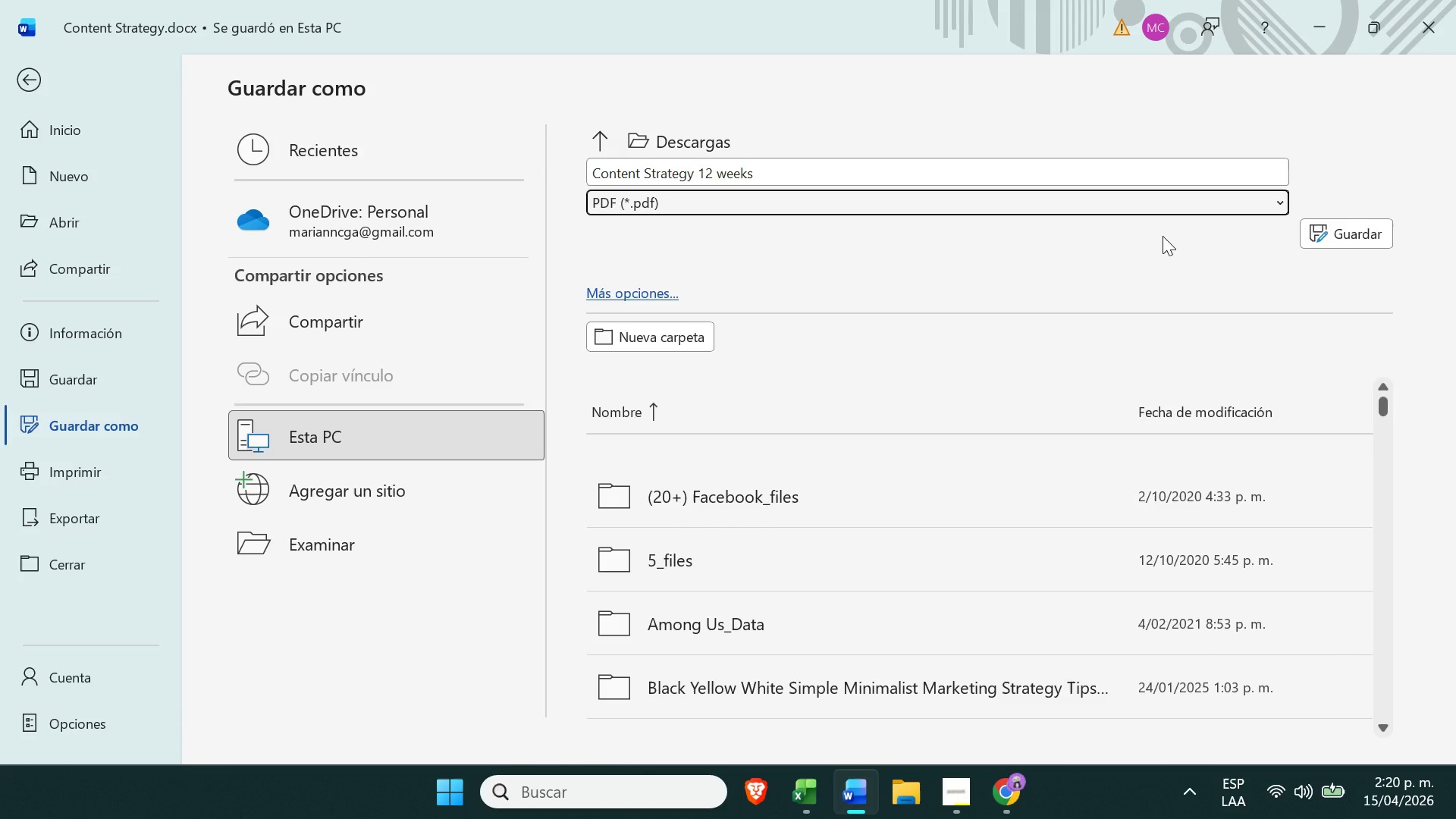 
left_click([1330, 214])
 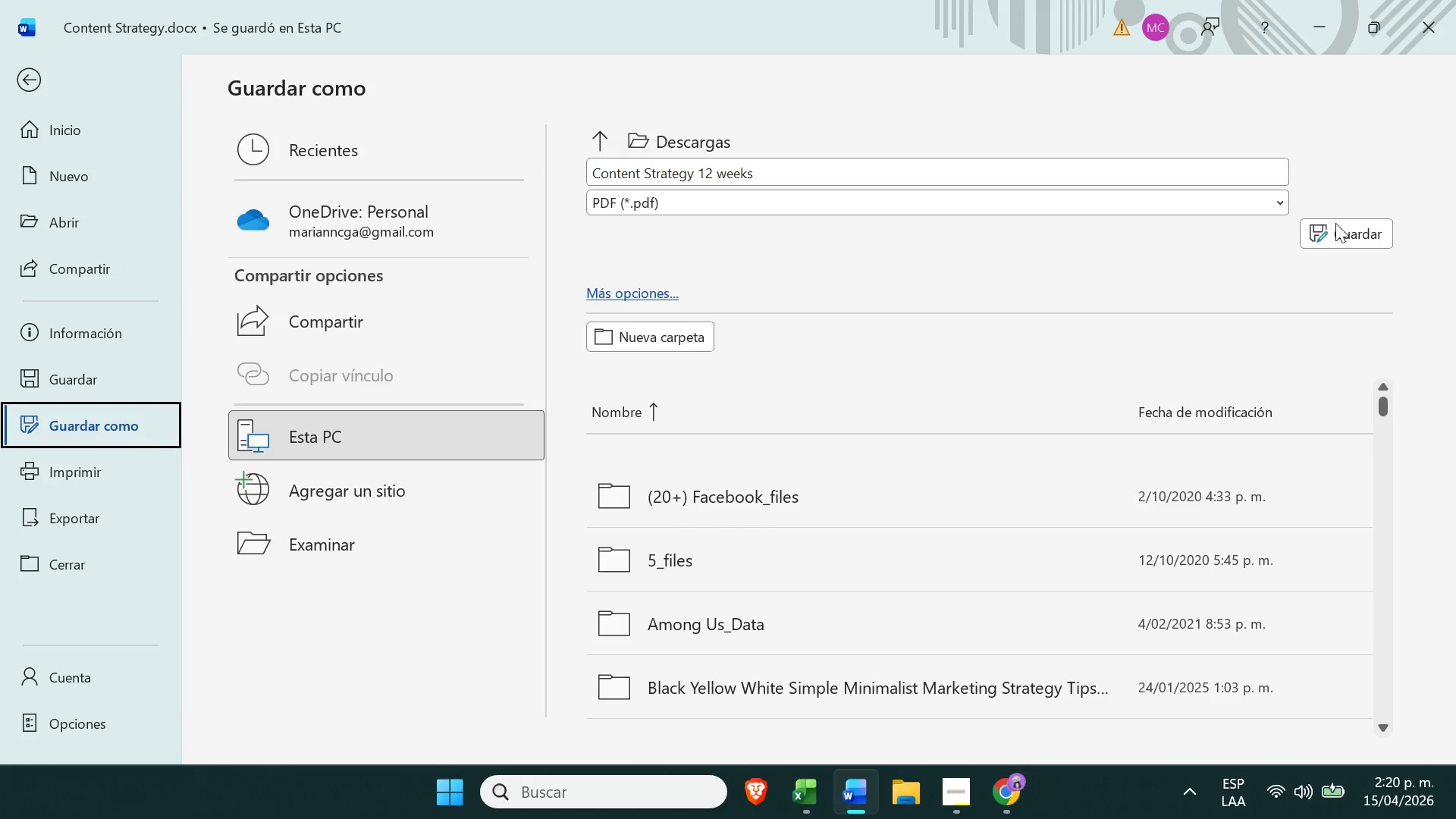 
left_click([1356, 246])
 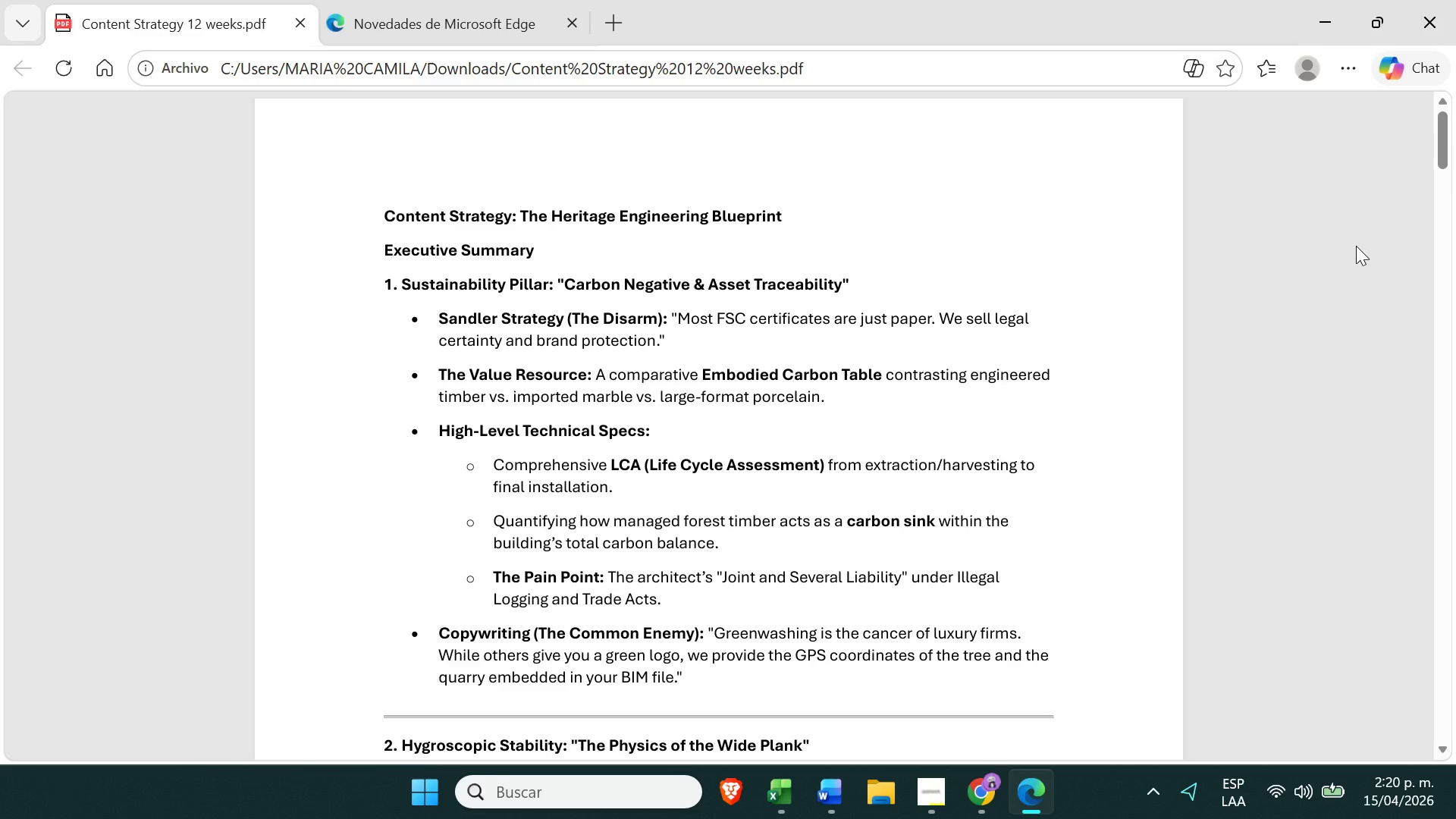 
wait(14.66)
 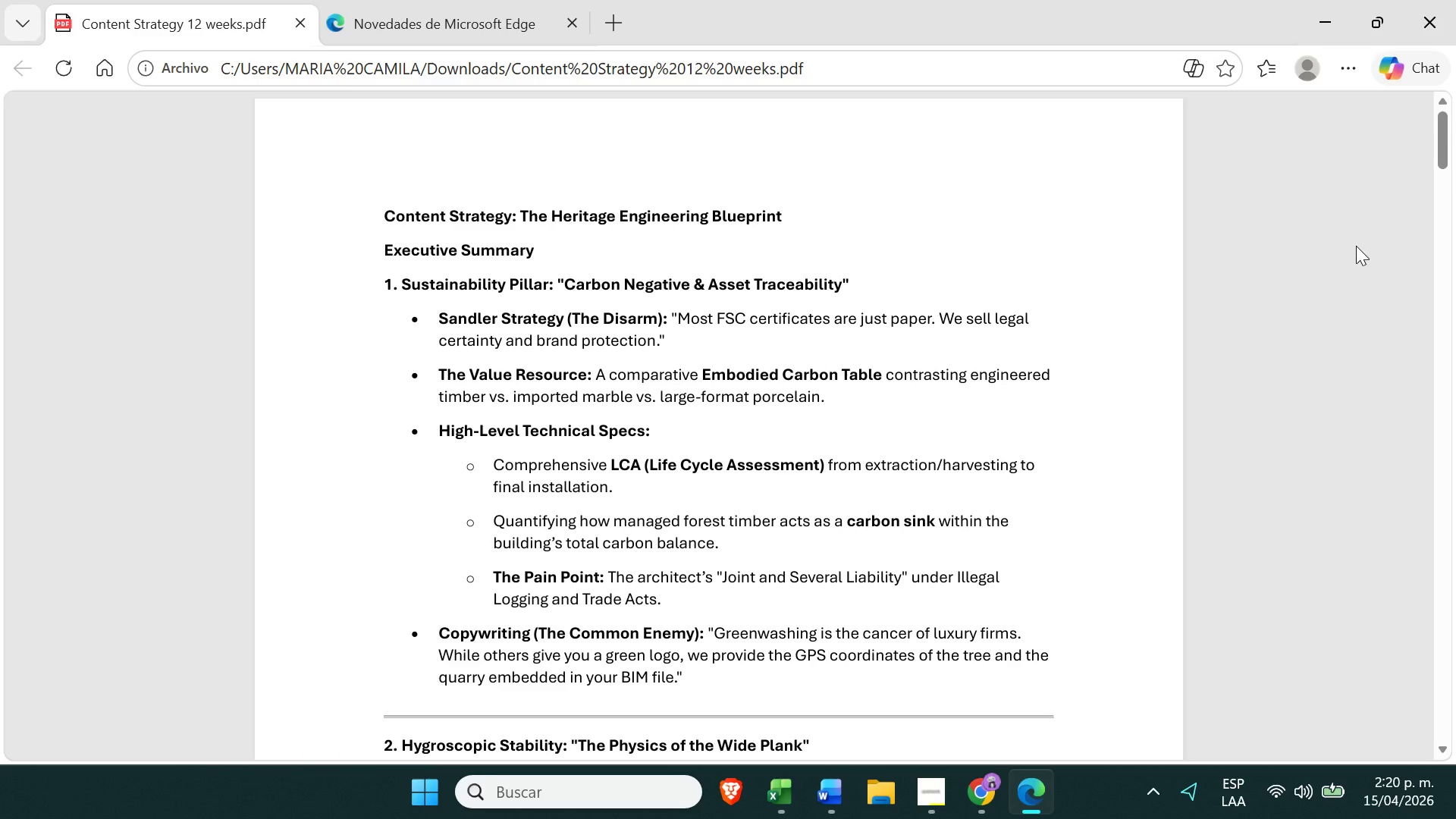 
left_click([778, 802])
 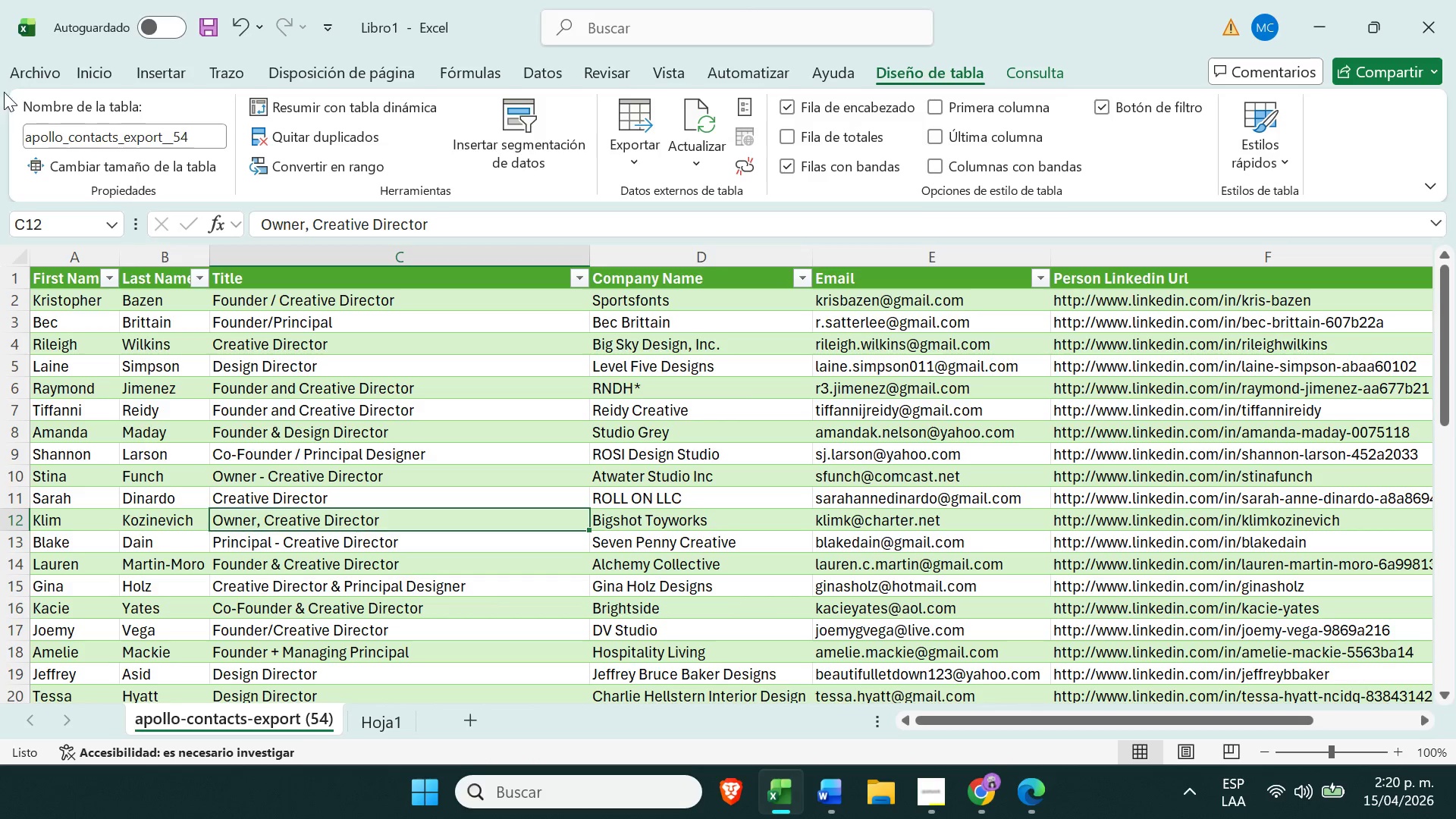 
left_click([21, 76])
 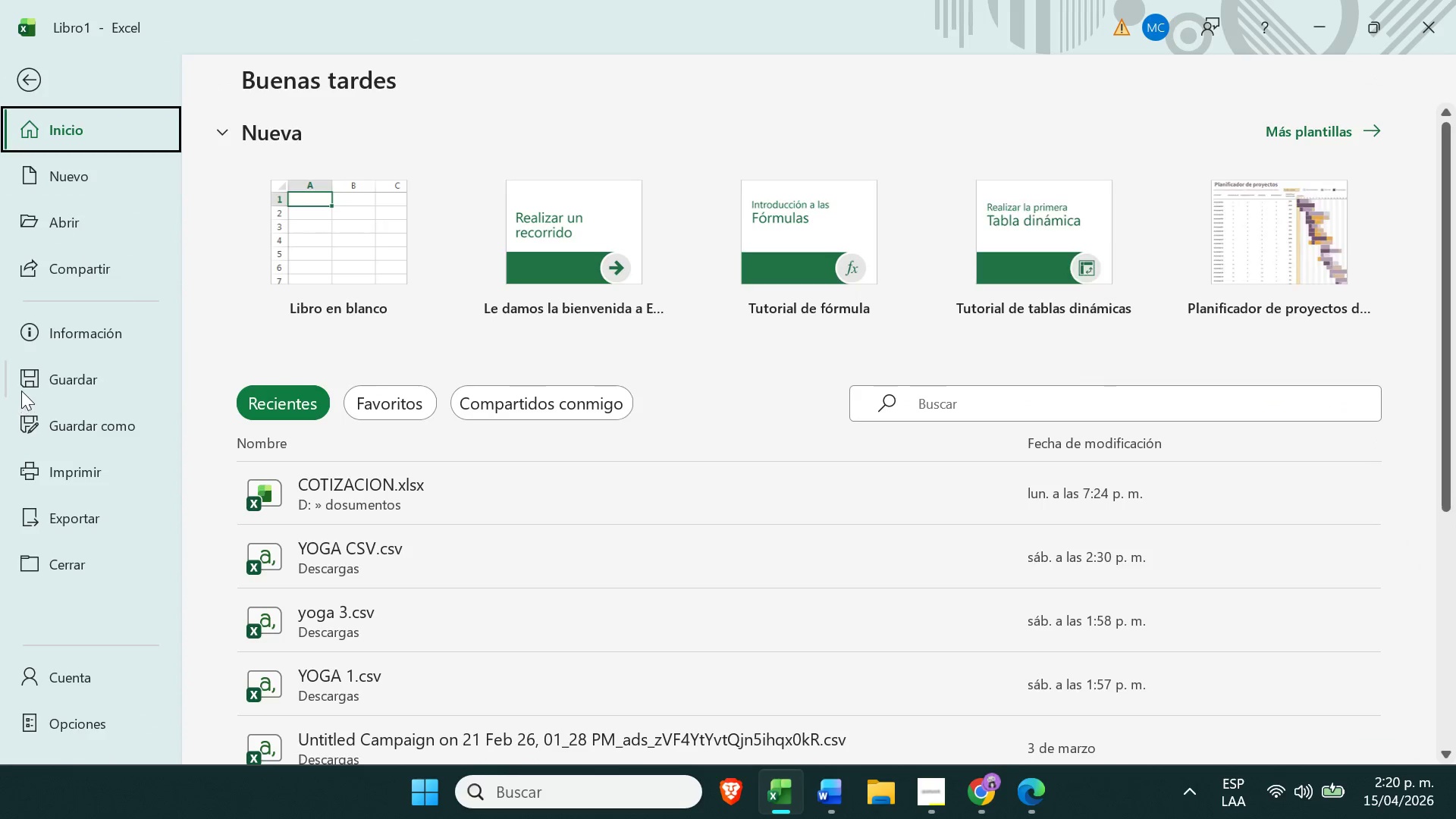 
left_click([23, 409])
 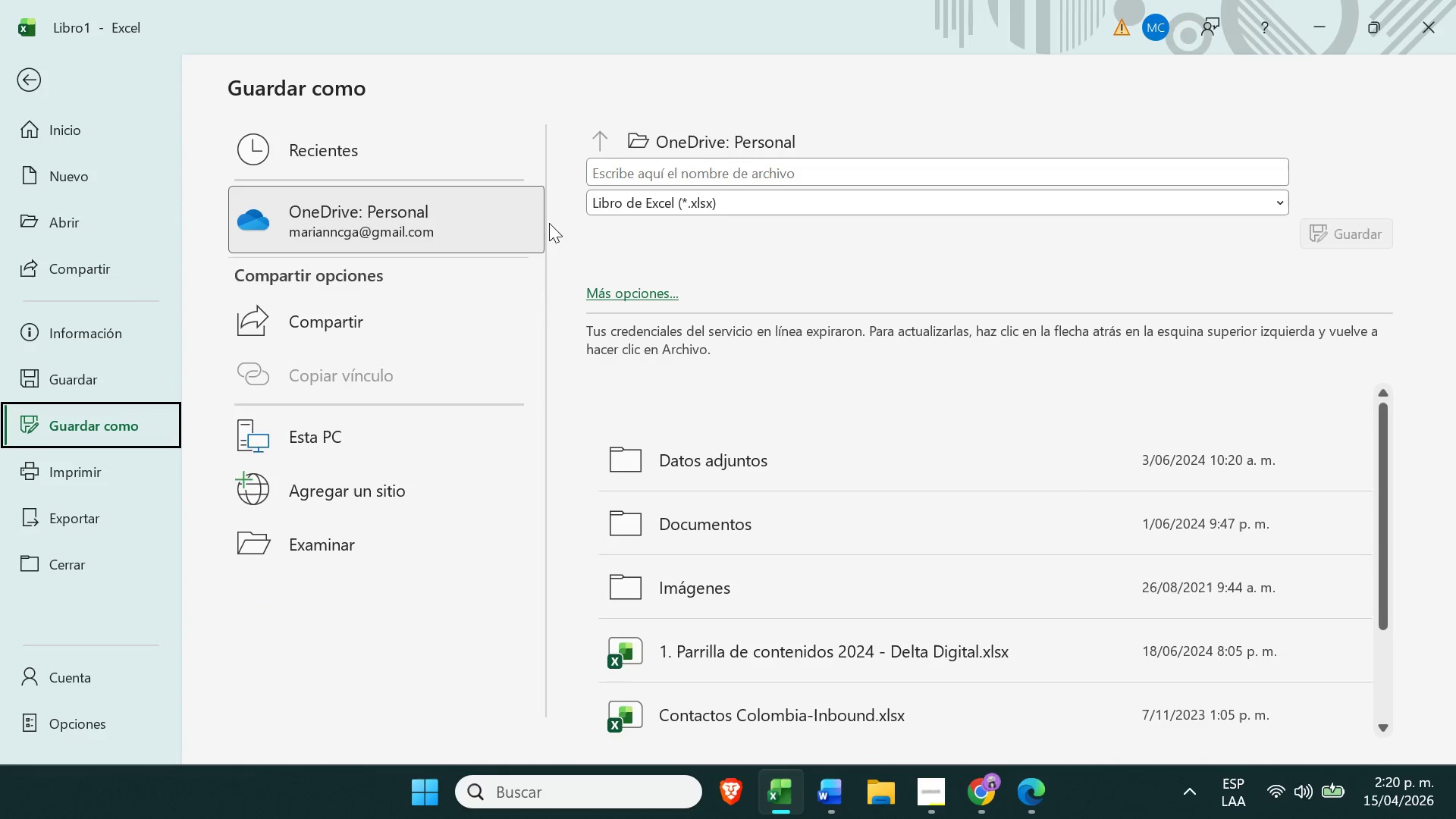 
left_click([736, 145])
 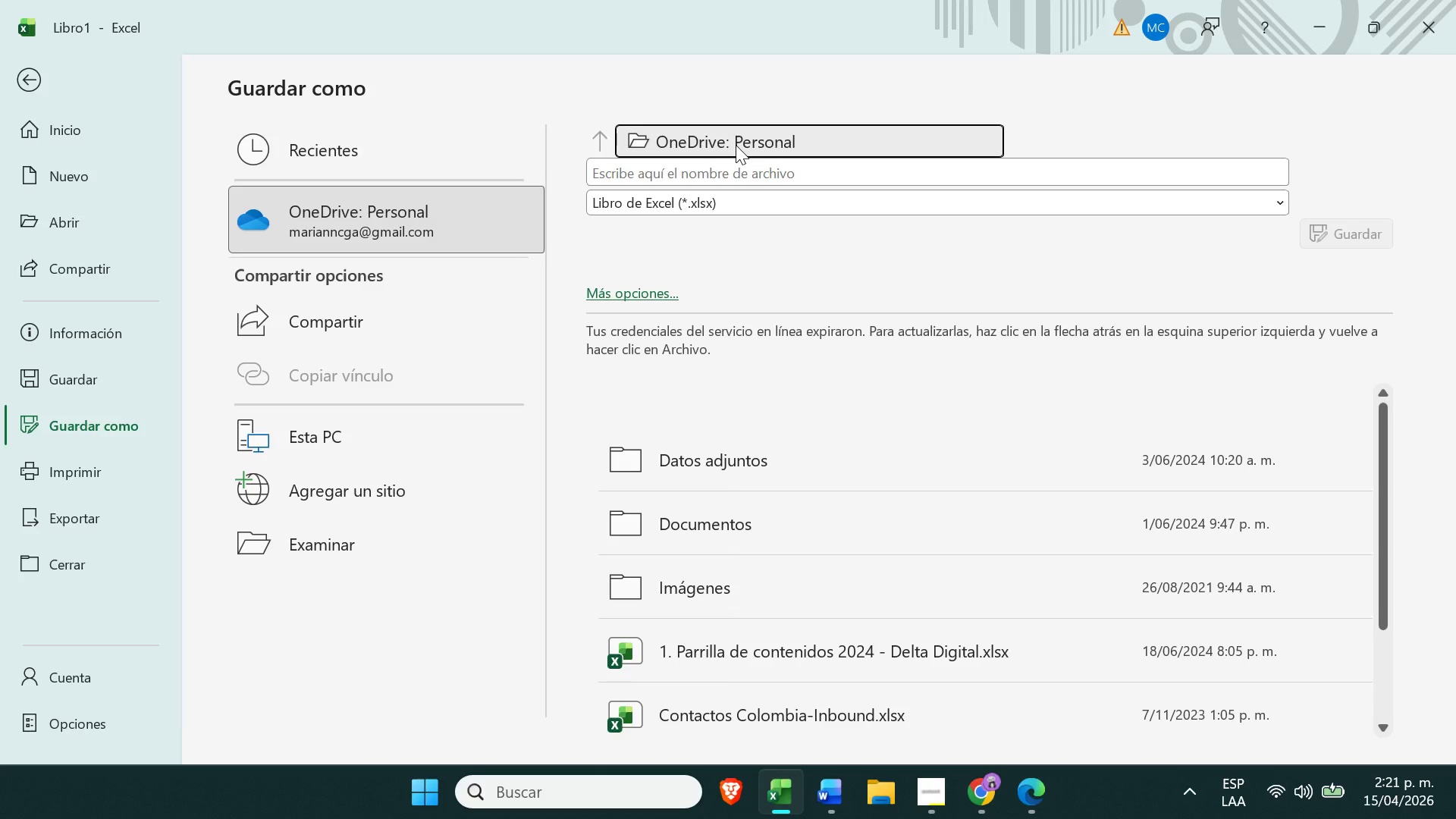 
wait(32.08)
 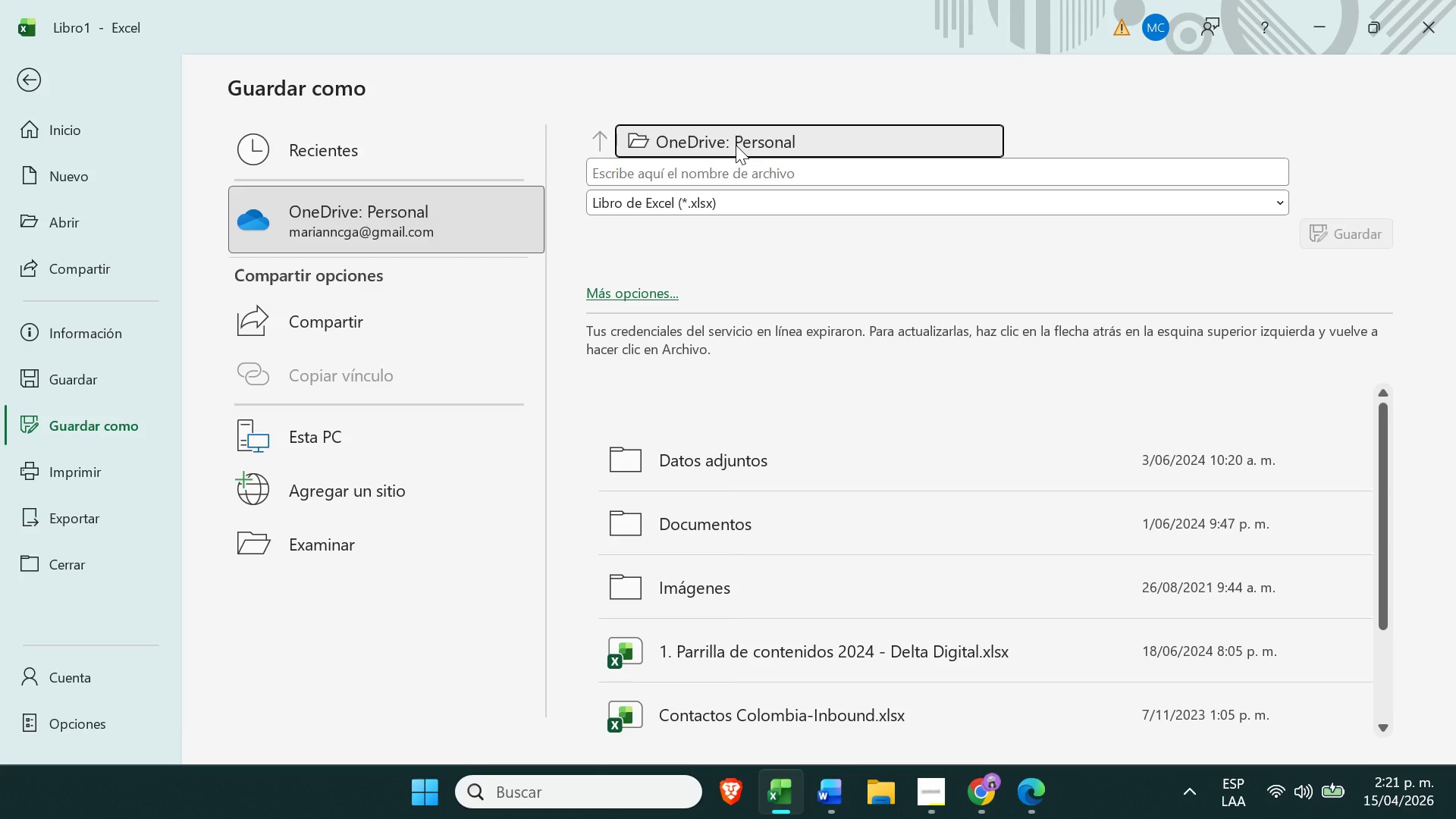 
left_click([218, 339])
 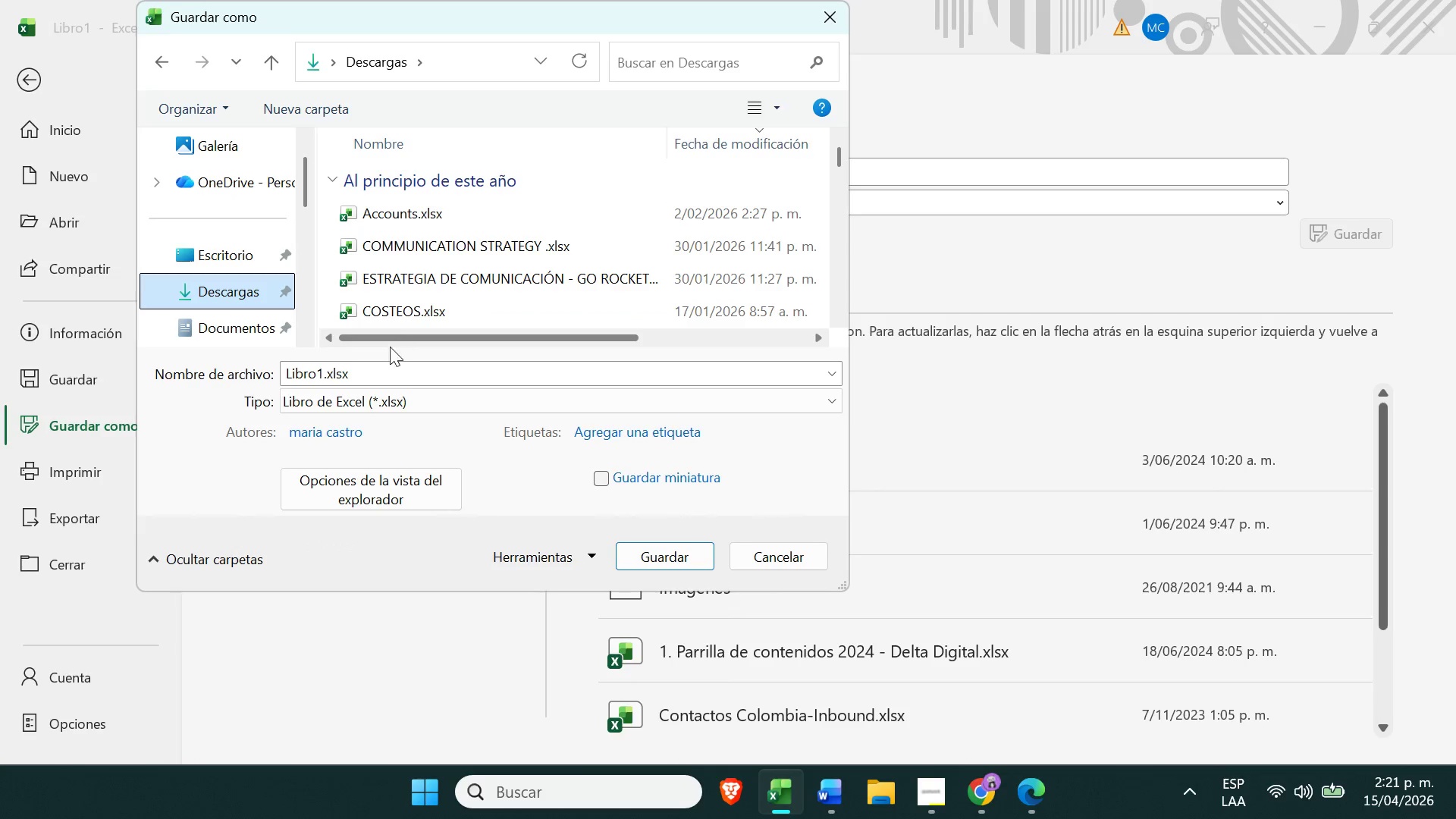 
left_click([384, 369])
 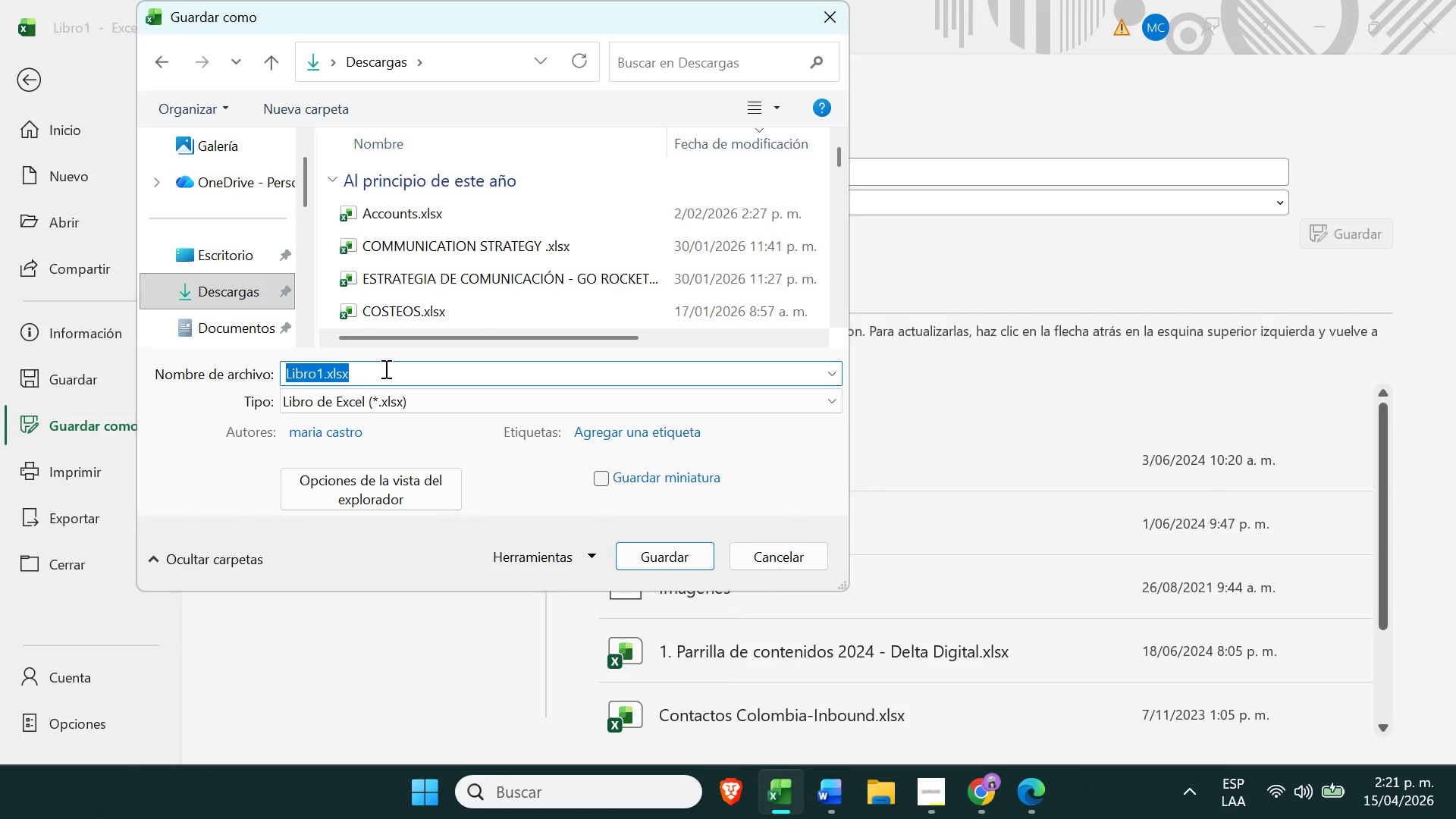 
type(CSV DESING)
key(Backspace)
key(Backspace)
type(GN)
 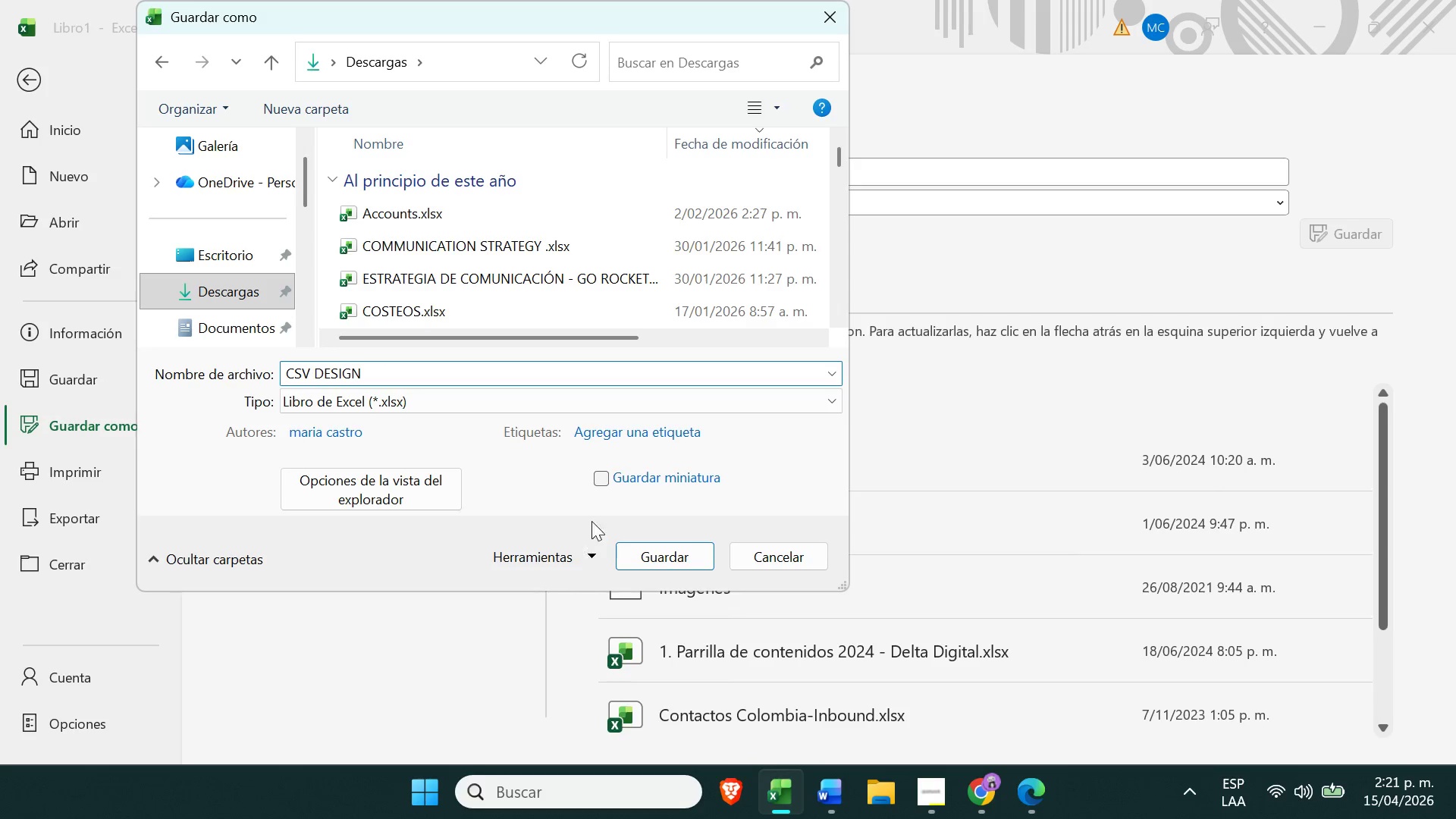 
left_click([388, 407])
 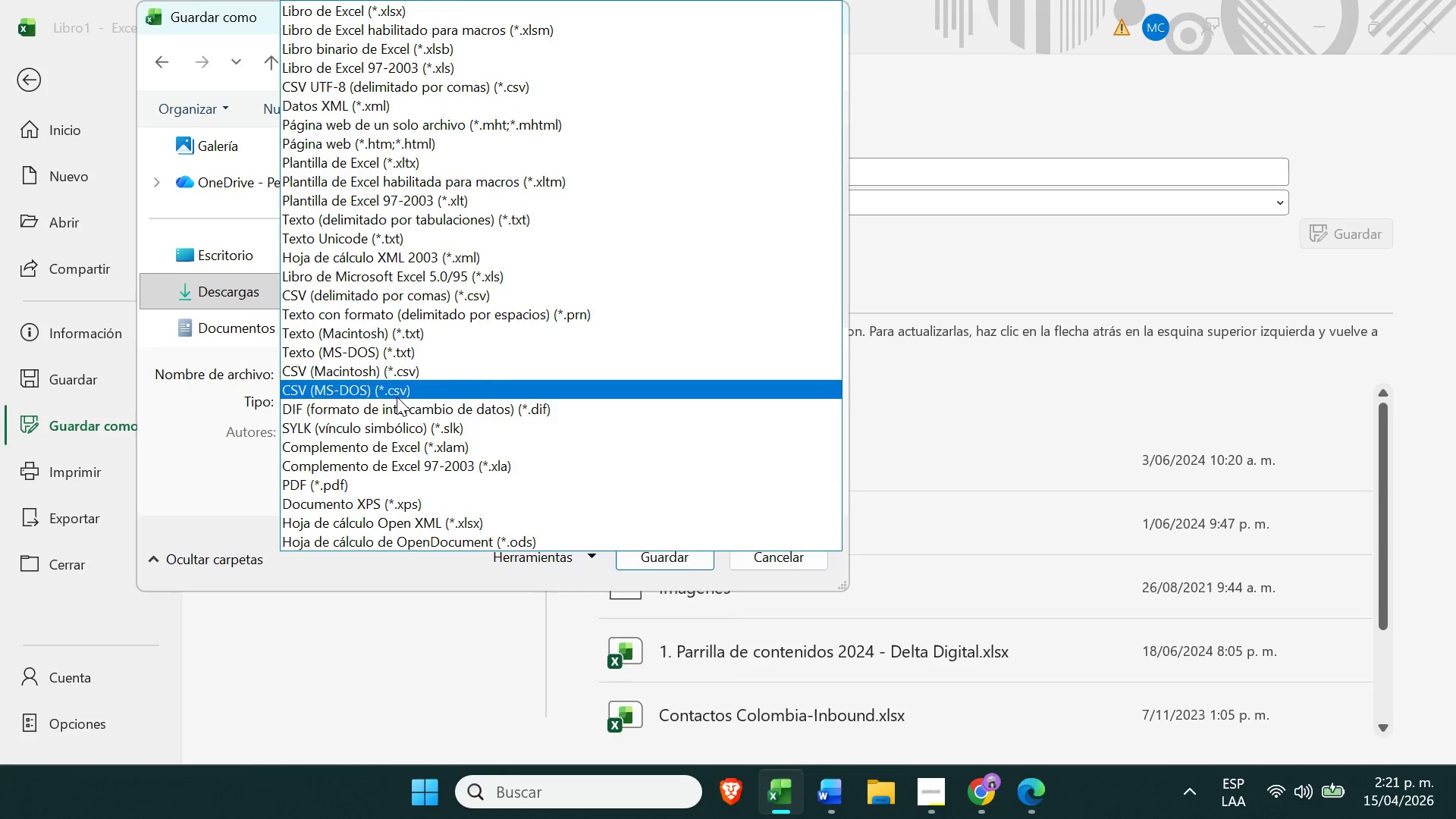 
left_click([404, 390])
 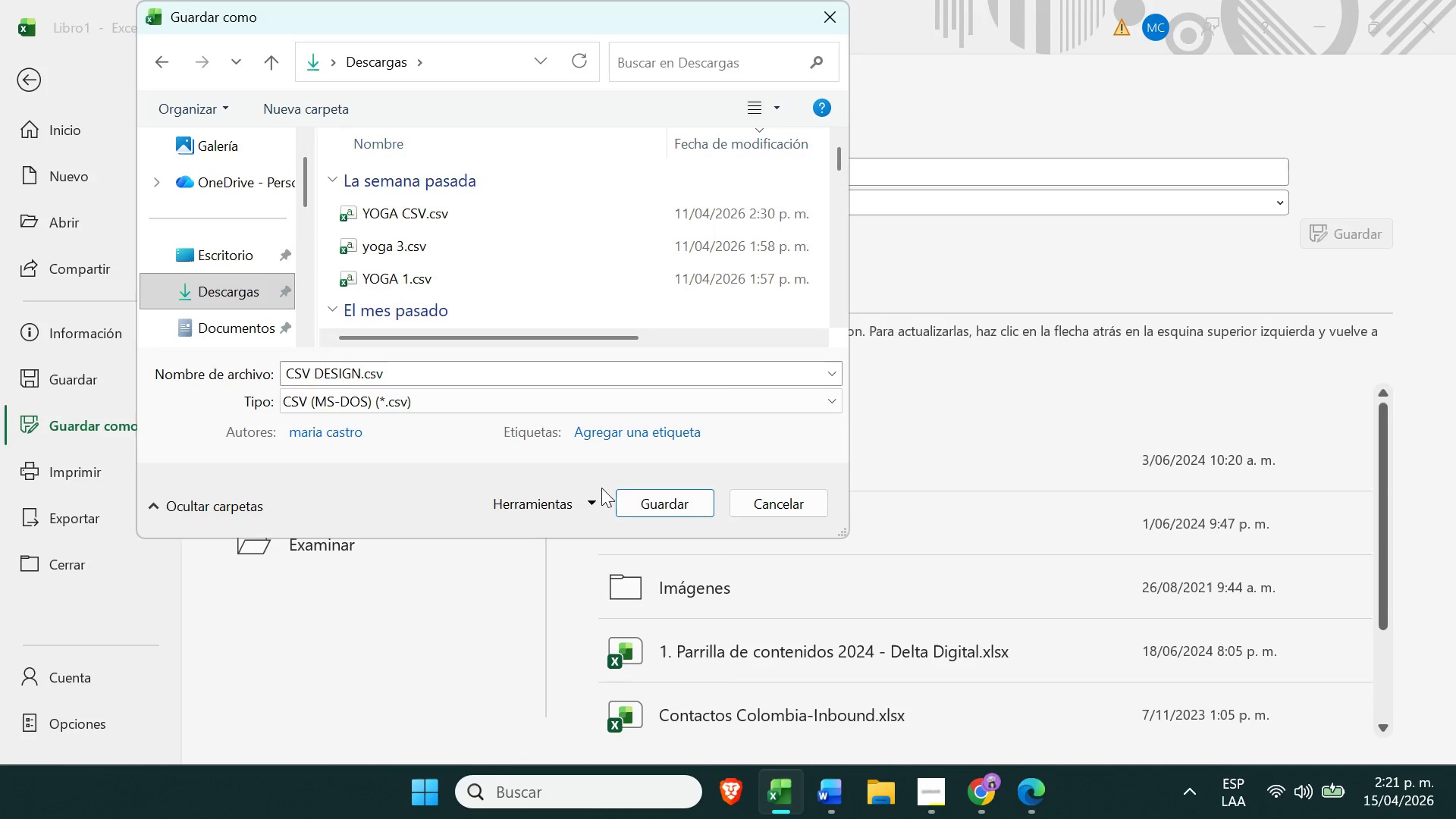 
left_click([669, 512])
 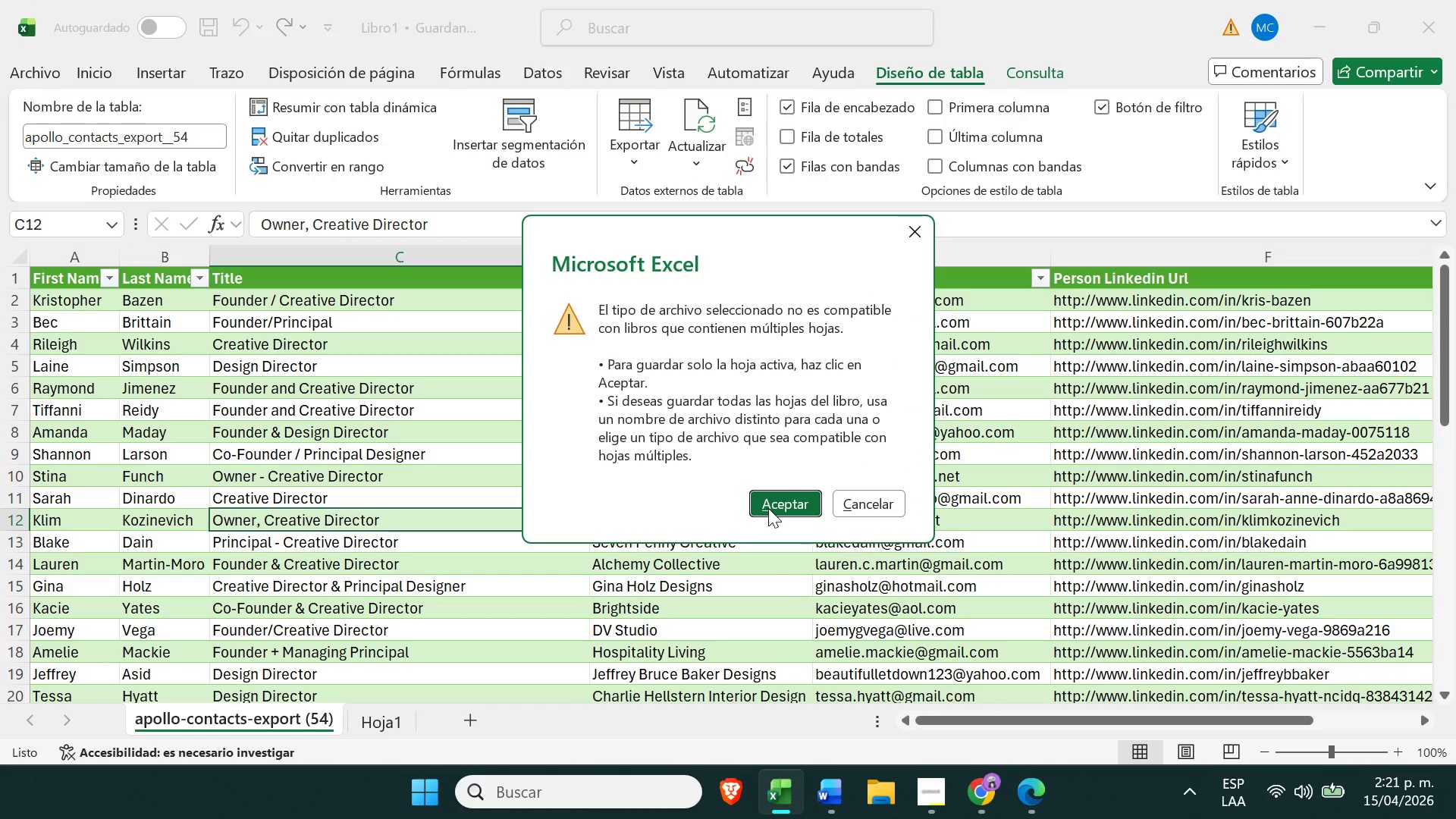 
left_click([768, 505])
 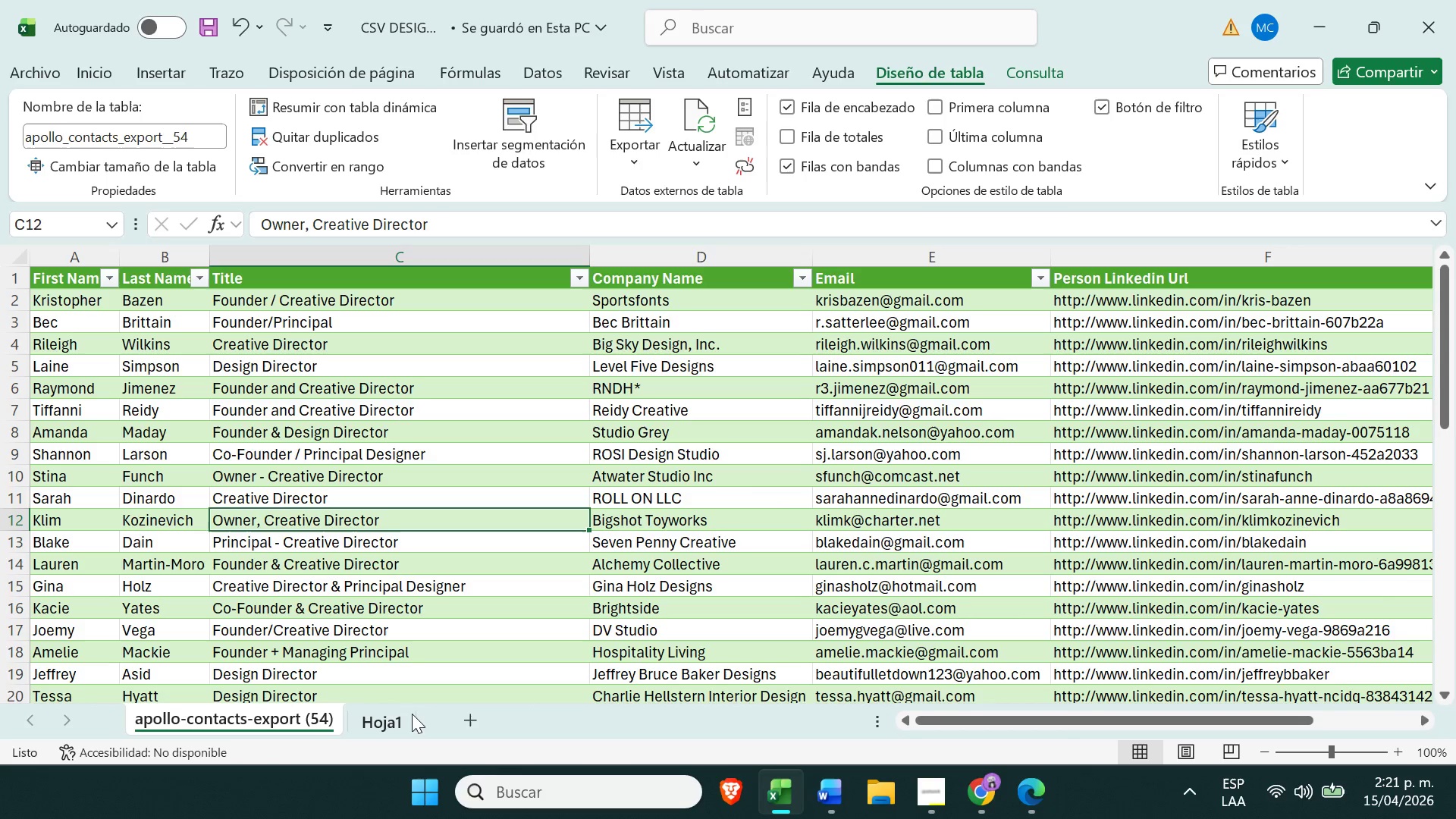 
left_click([402, 720])
 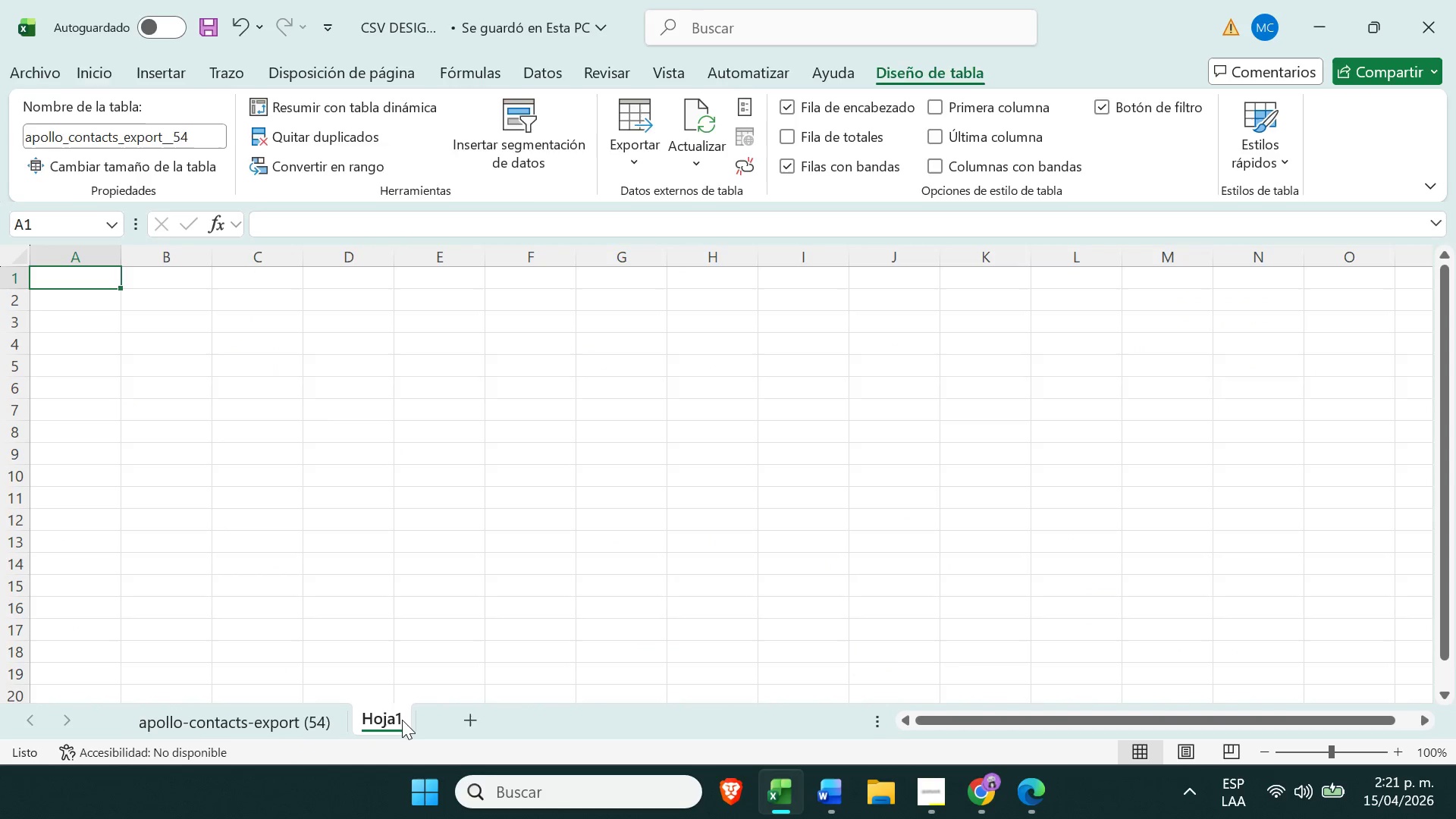 
right_click([402, 720])
 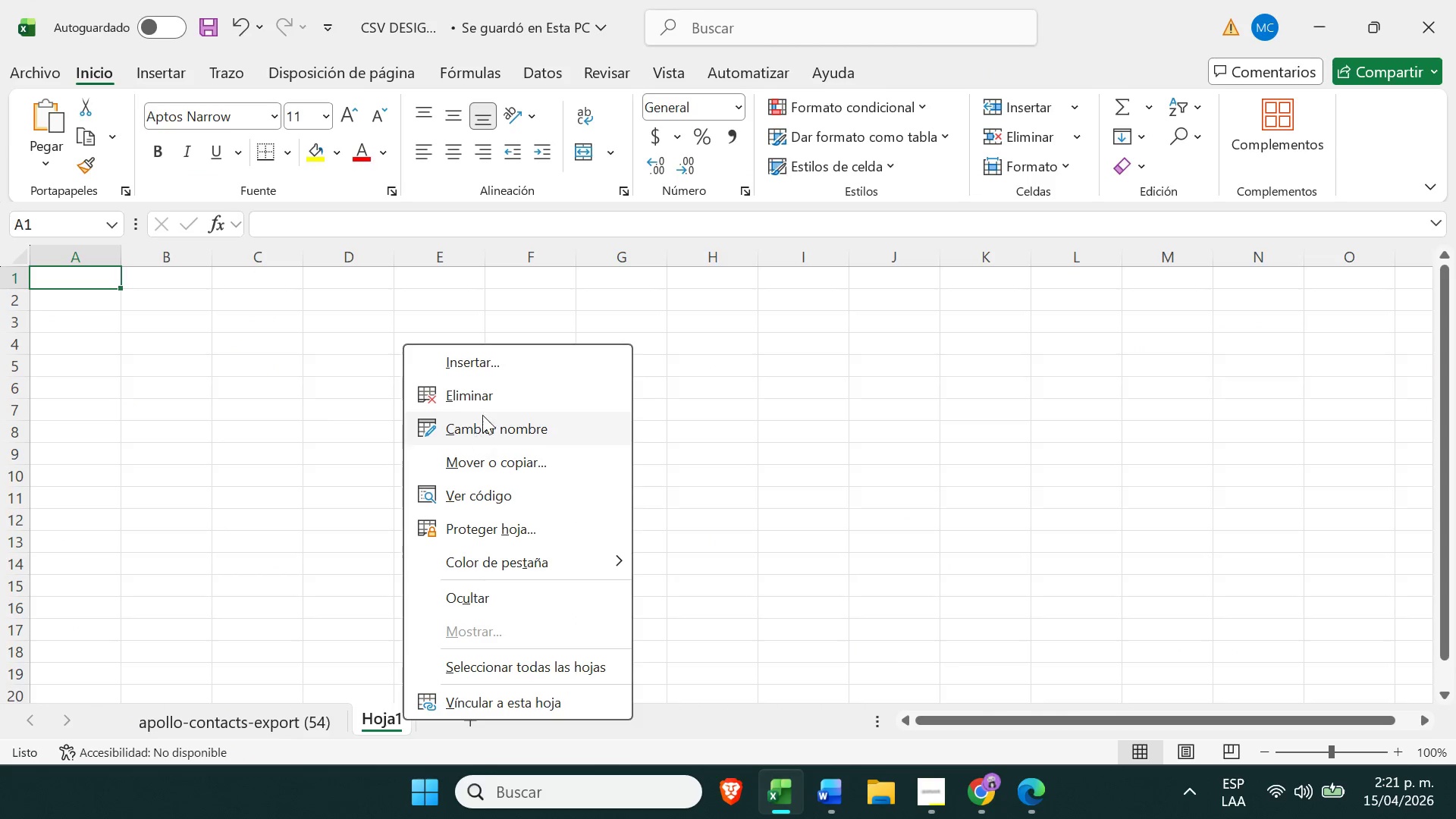 
left_click([484, 406])
 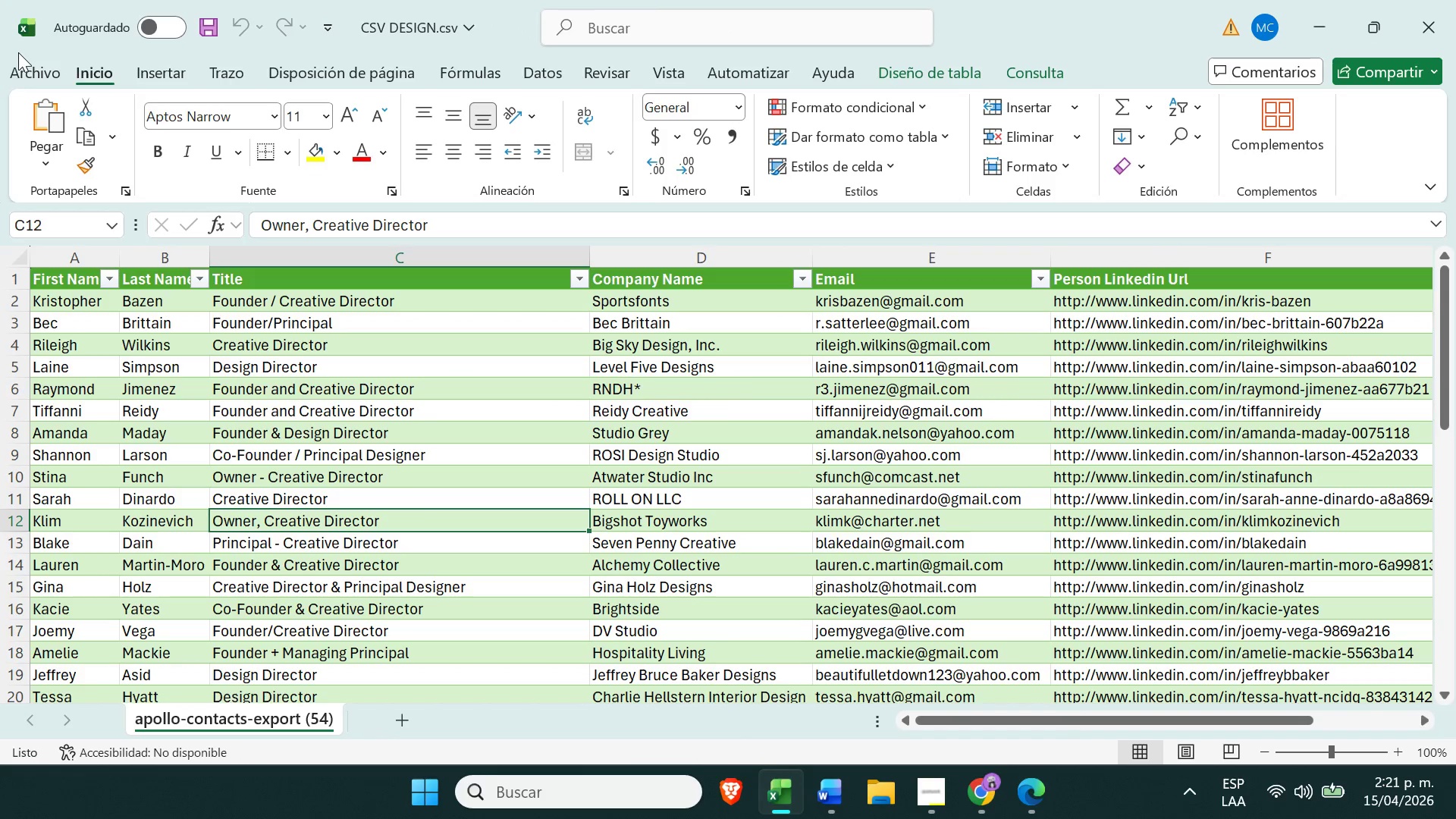 
left_click([20, 71])
 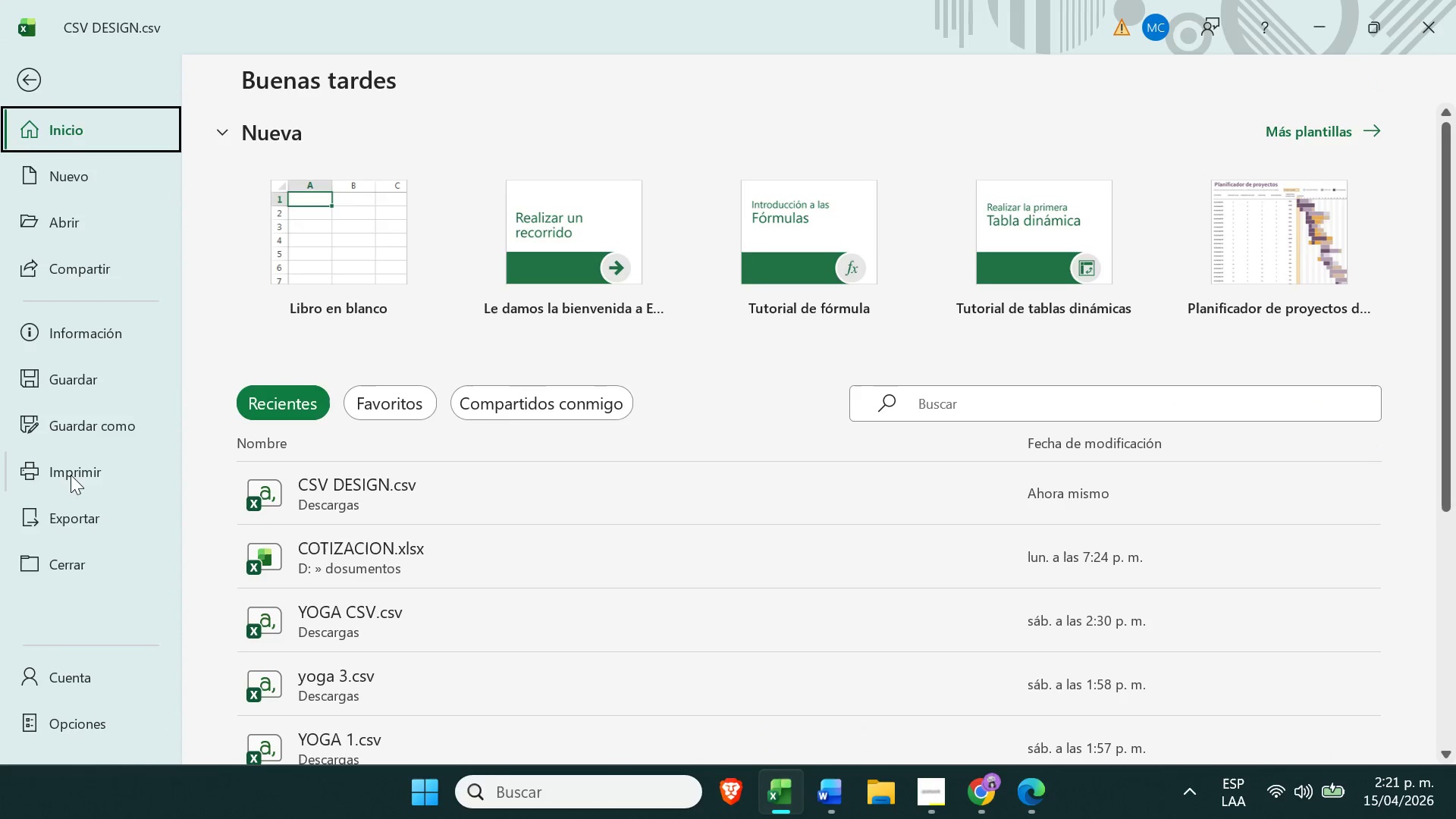 
left_click([108, 419])
 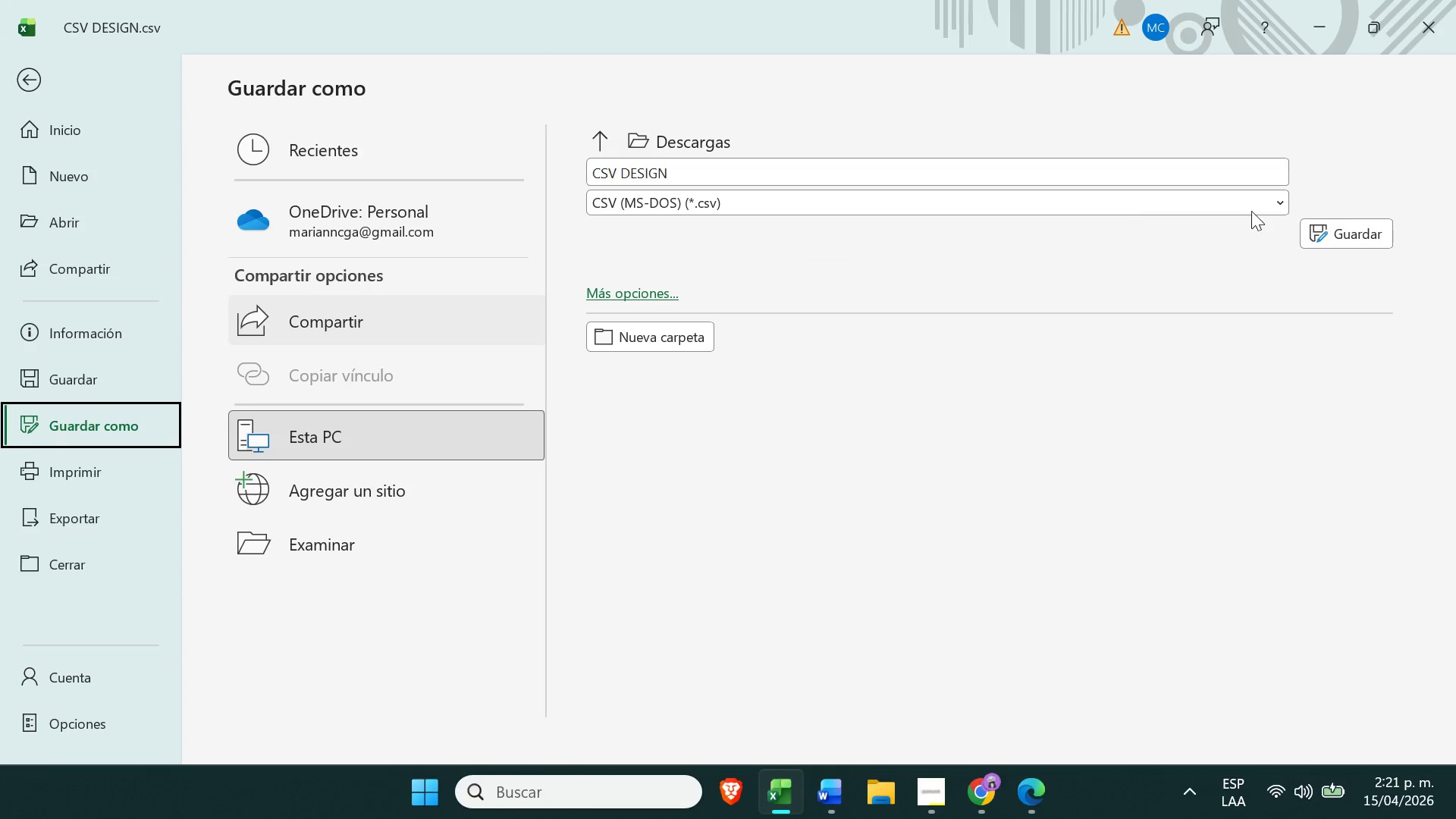 
left_click([1373, 230])
 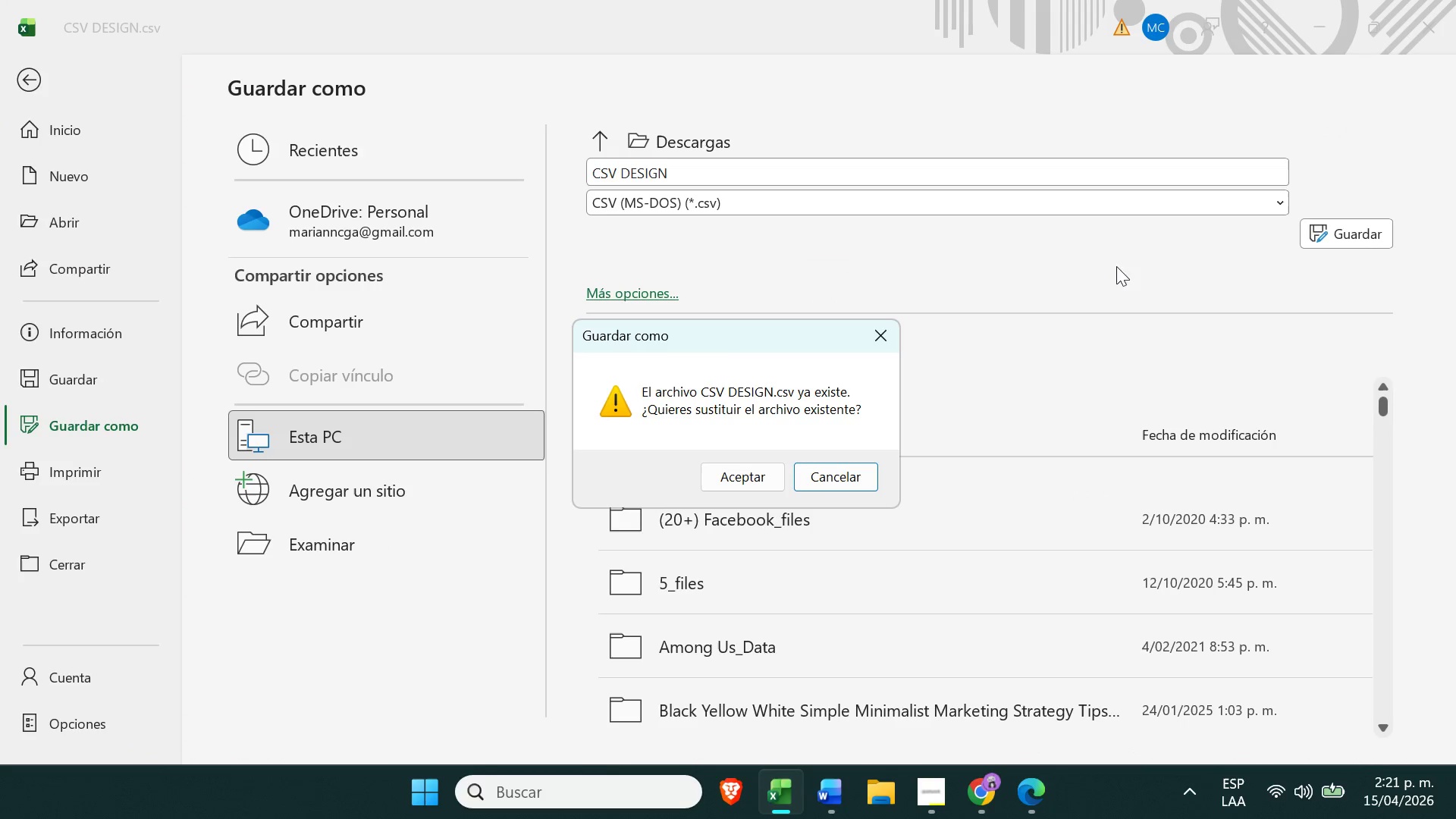 